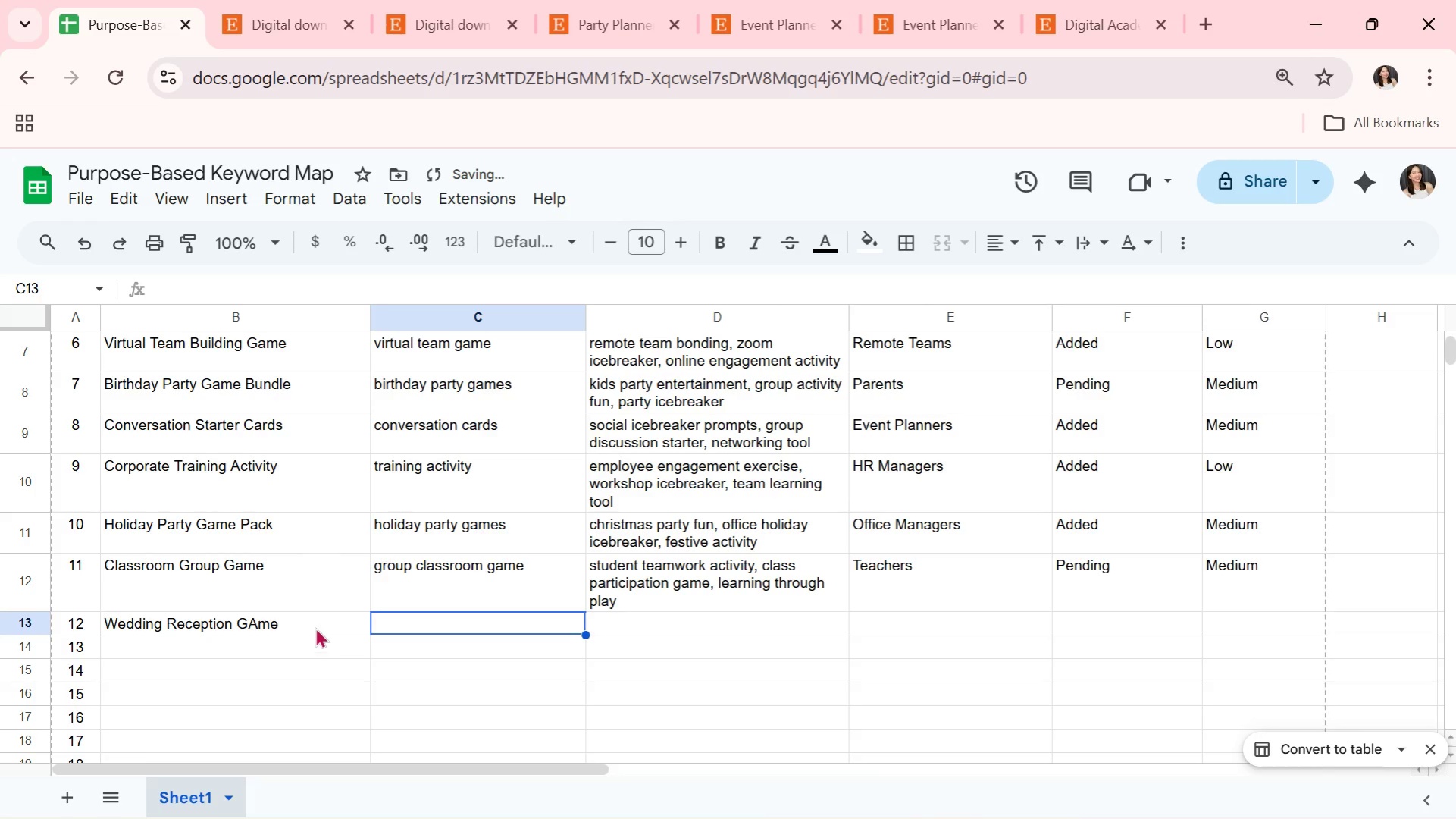 
double_click([312, 626])
 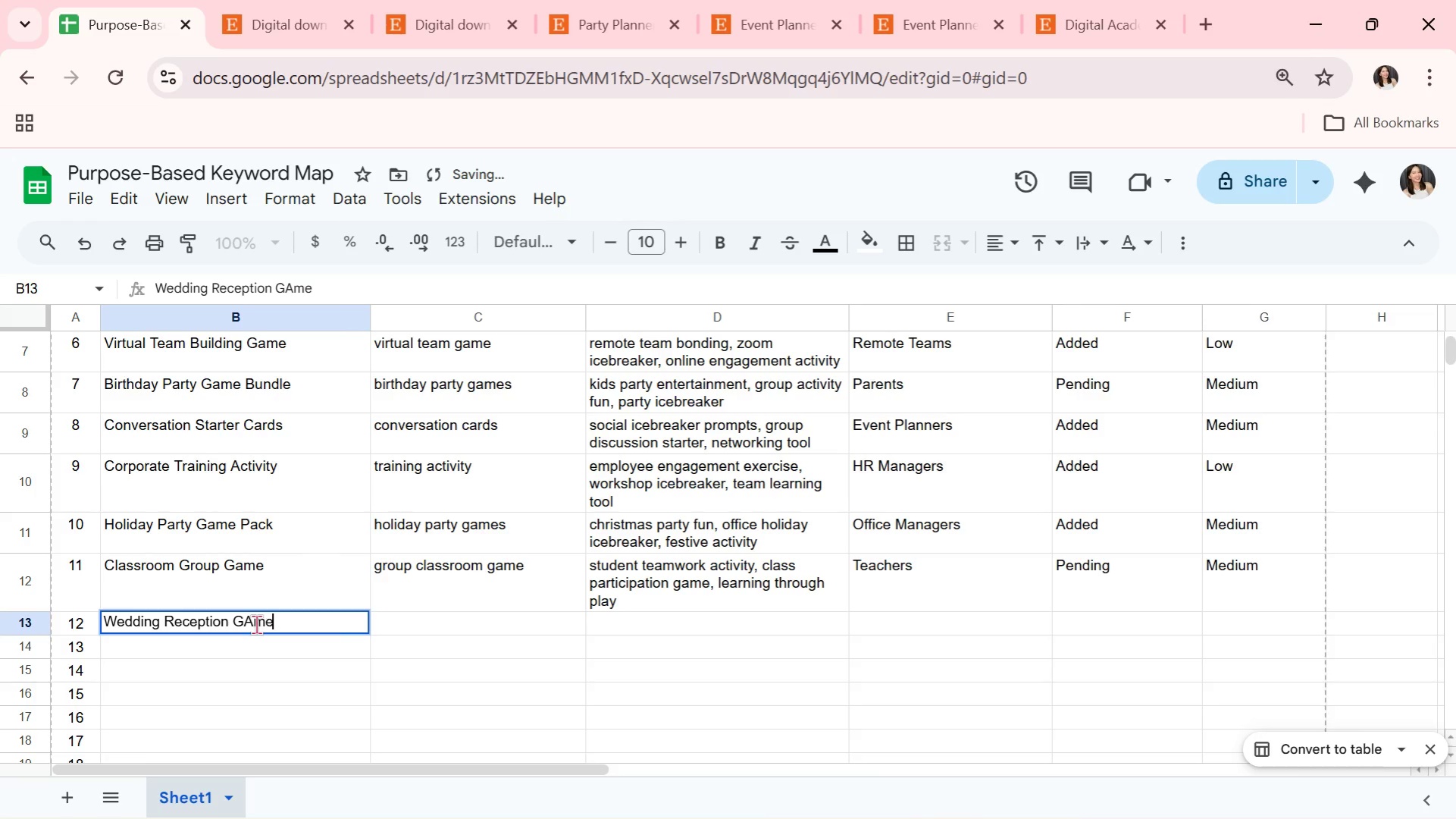 
double_click([256, 624])
 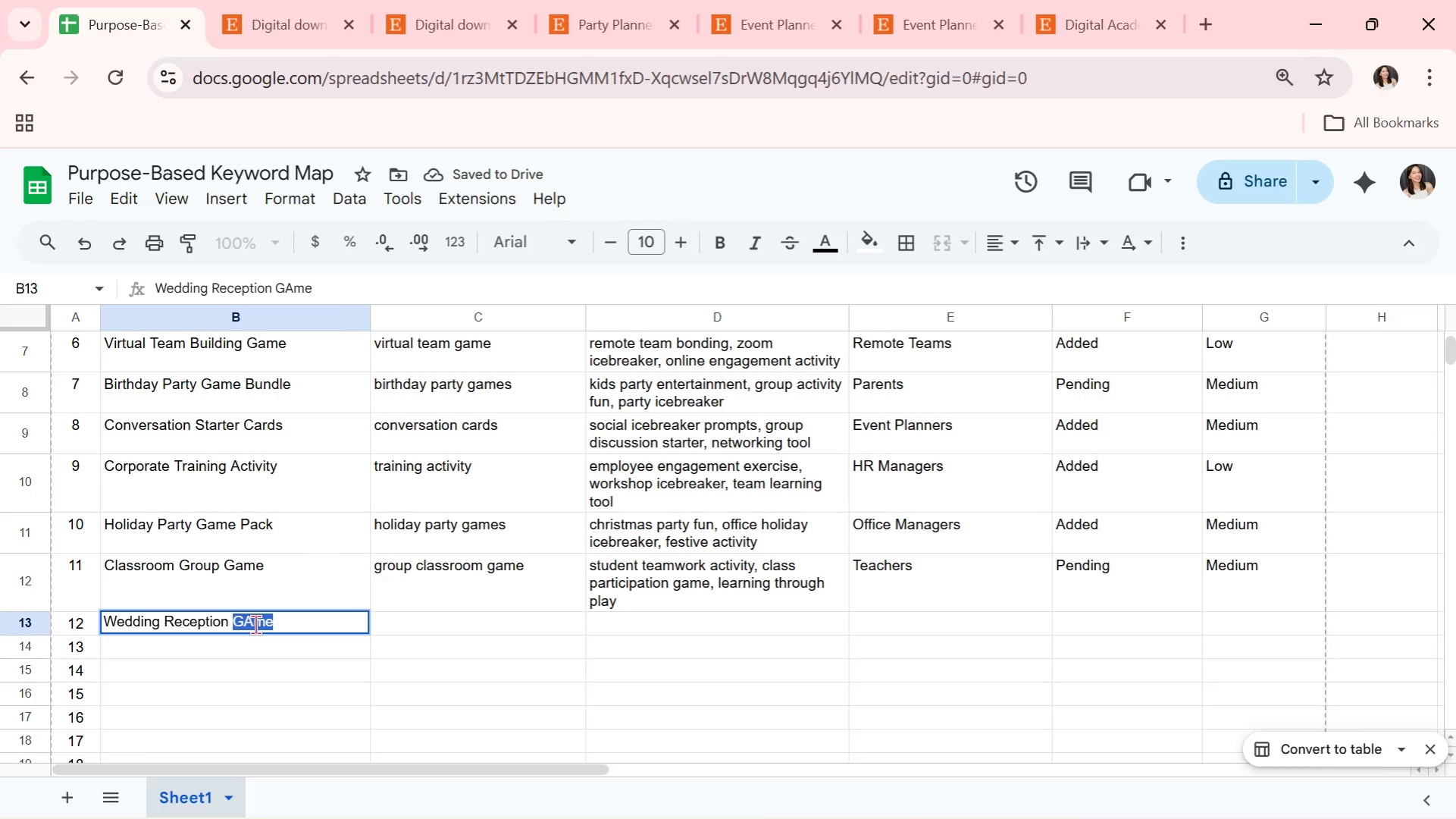 
type(Game)
 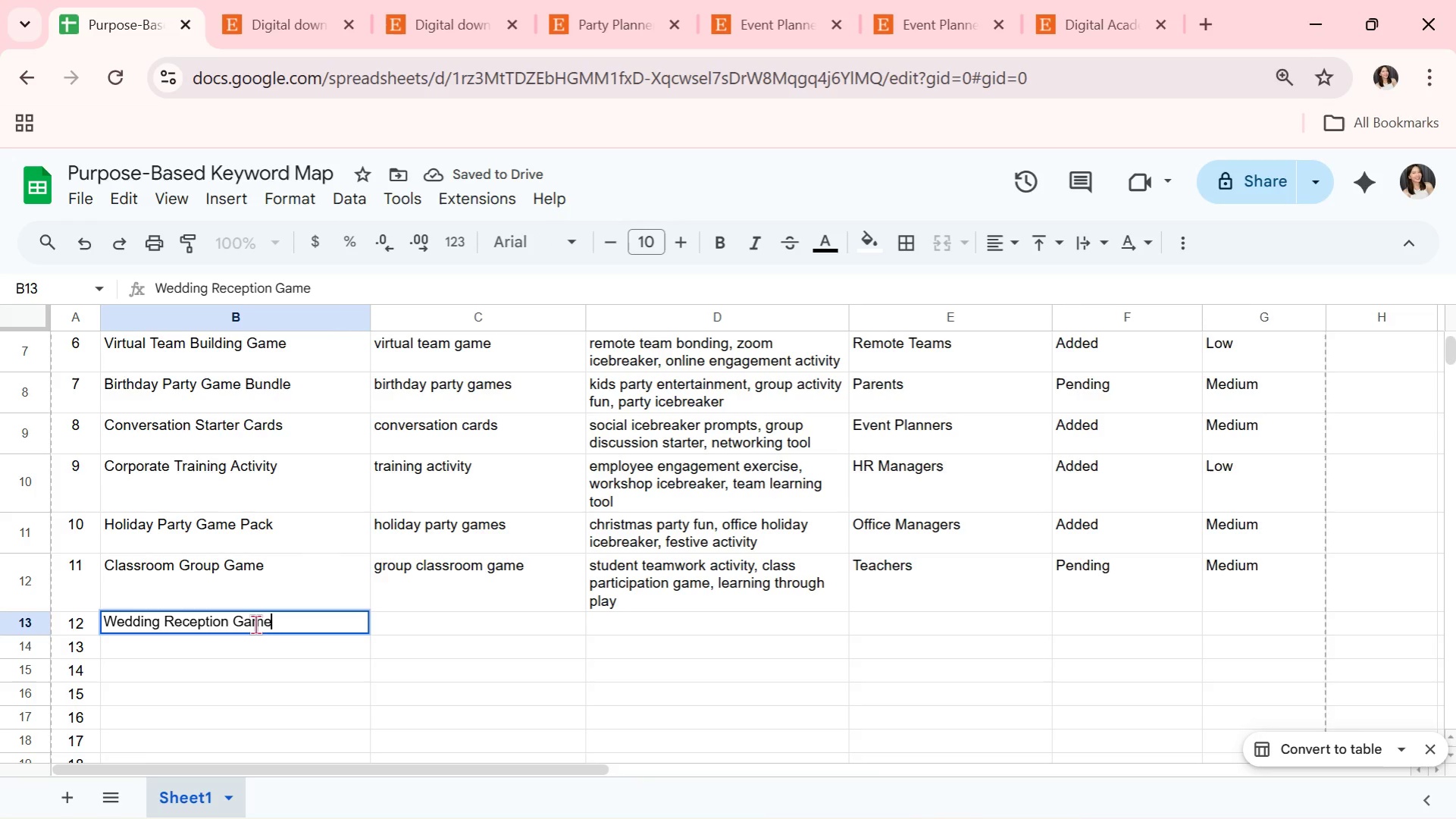 
key(ArrowRight)
 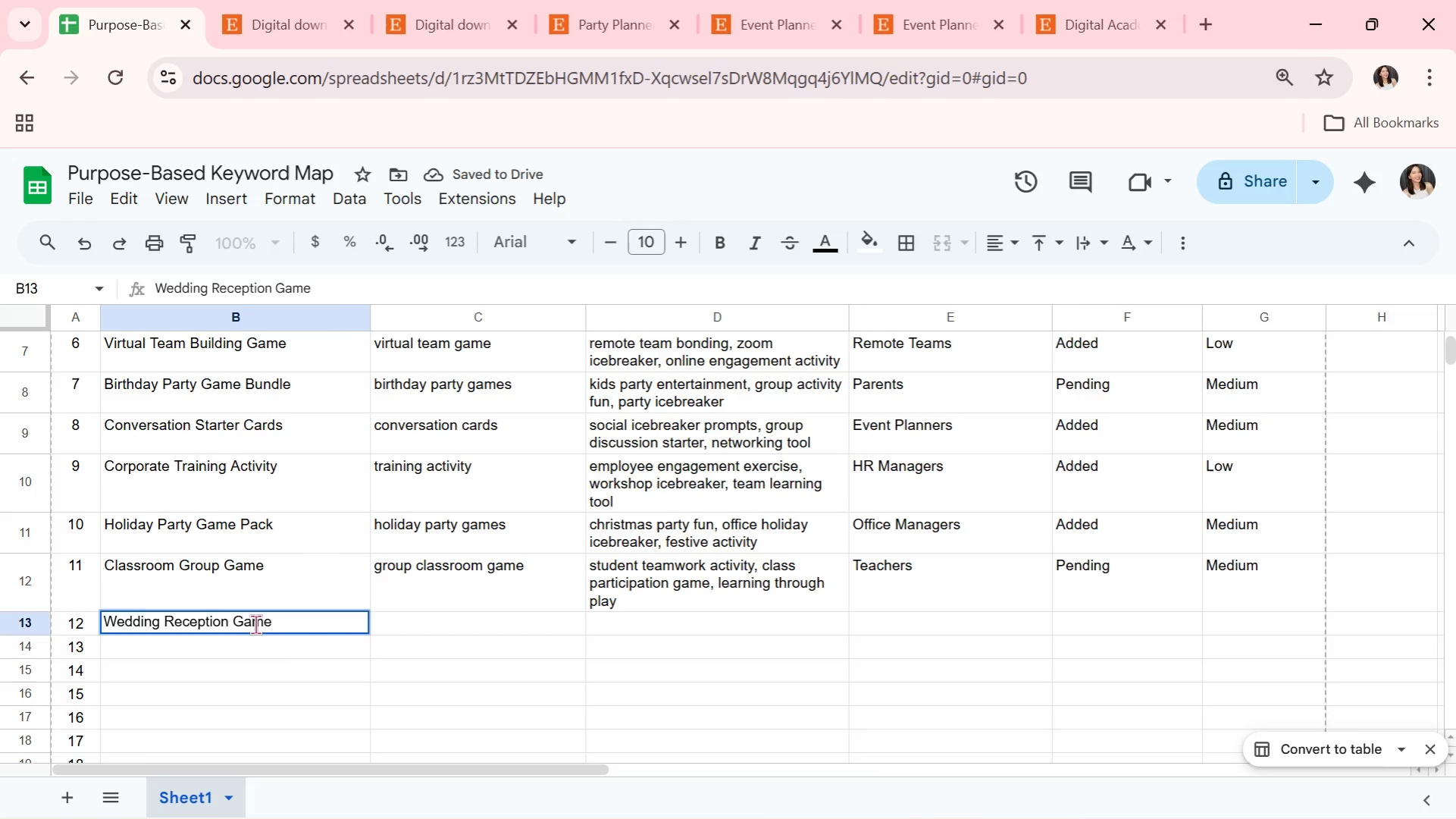 
key(Enter)
 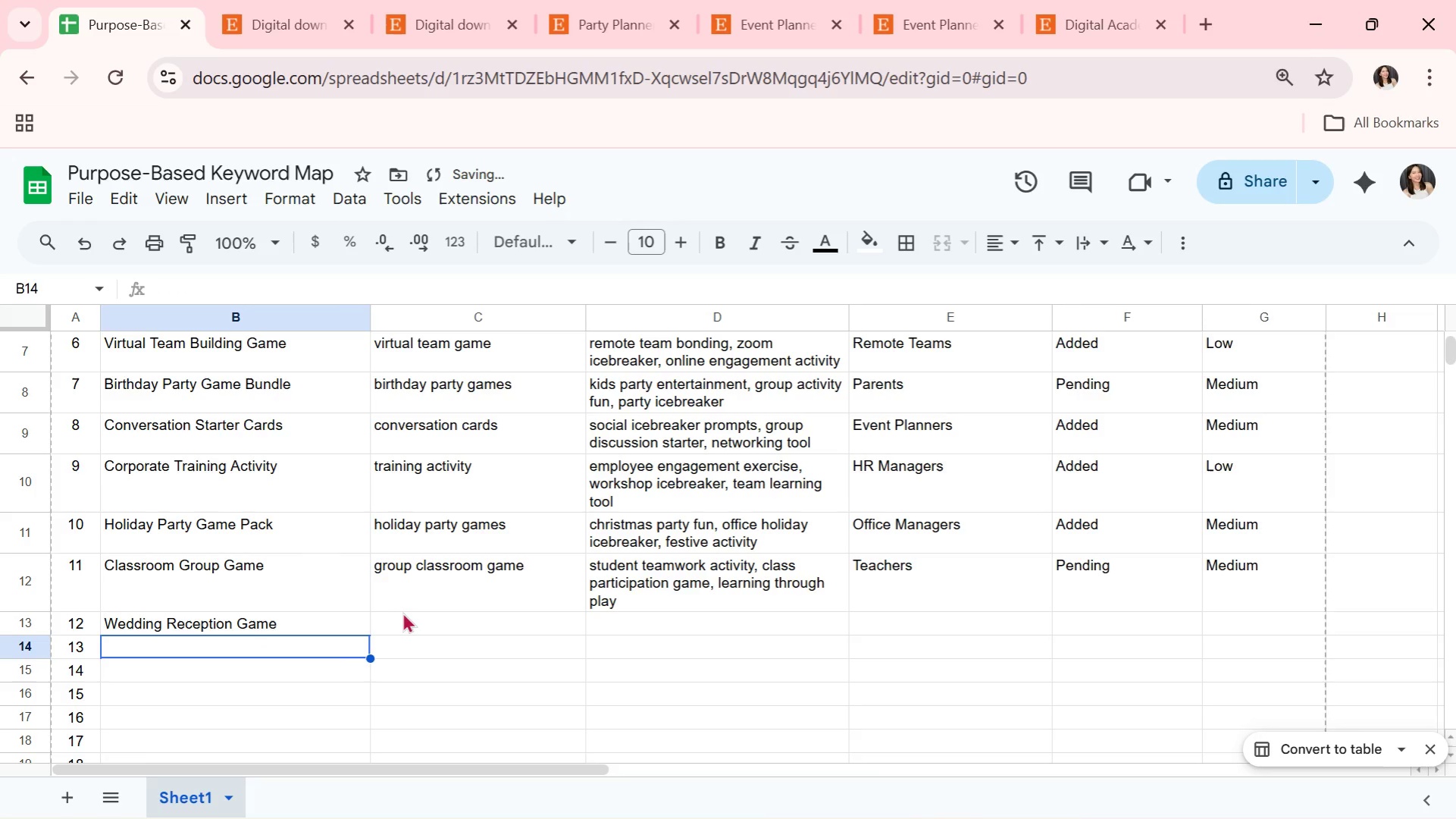 
left_click([412, 611])
 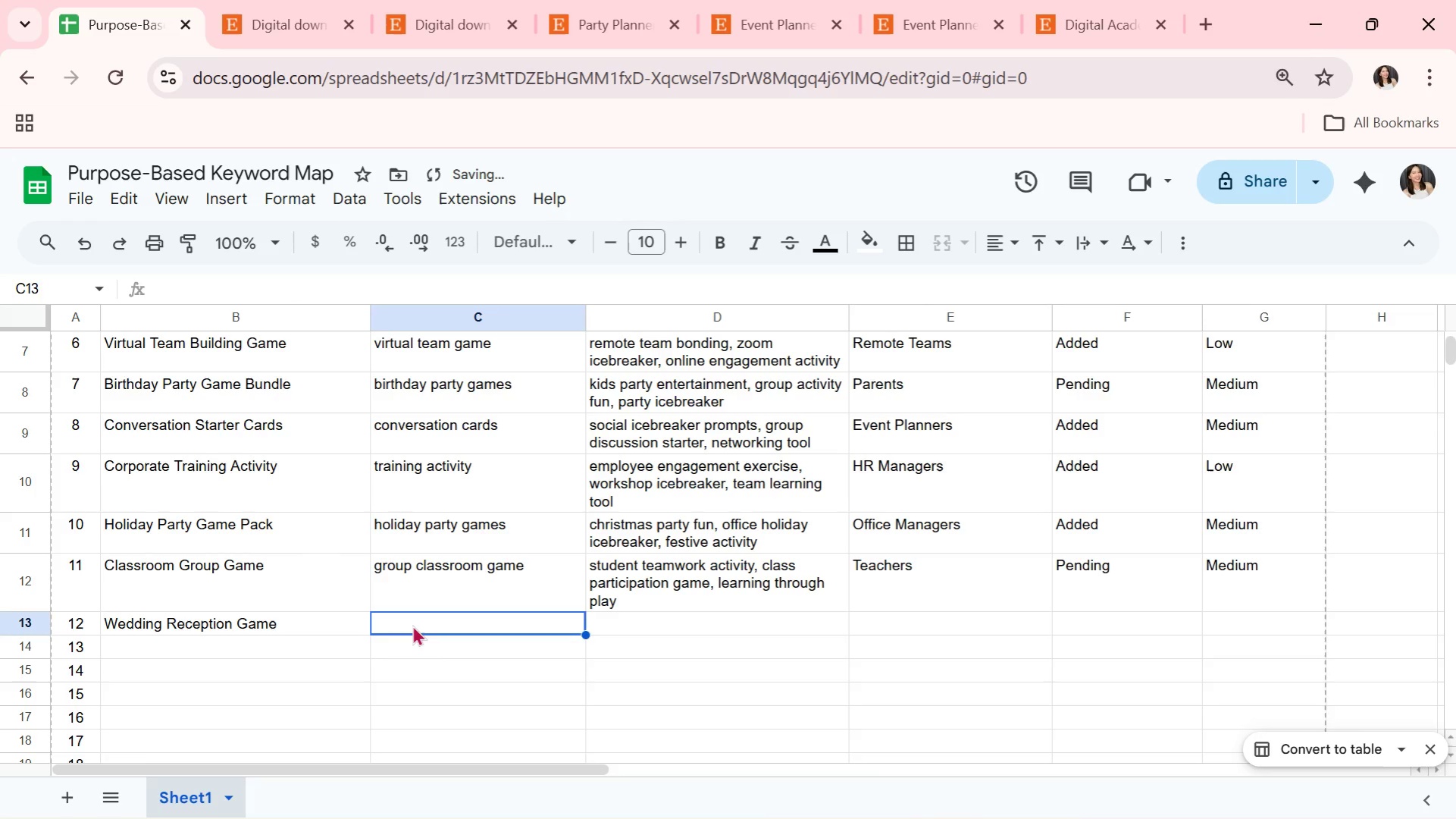 
type(wedding games)
 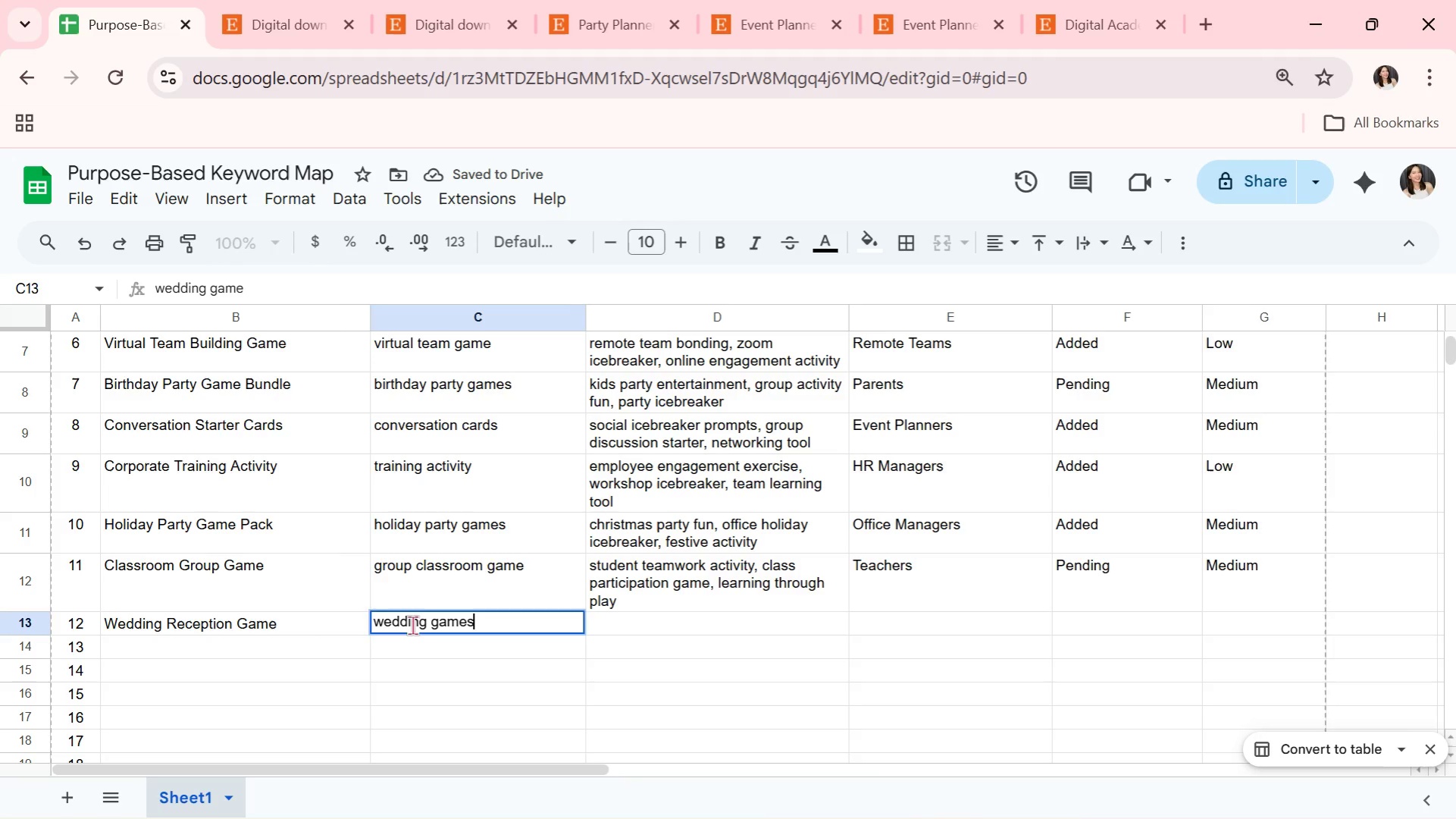 
key(ArrowRight)
 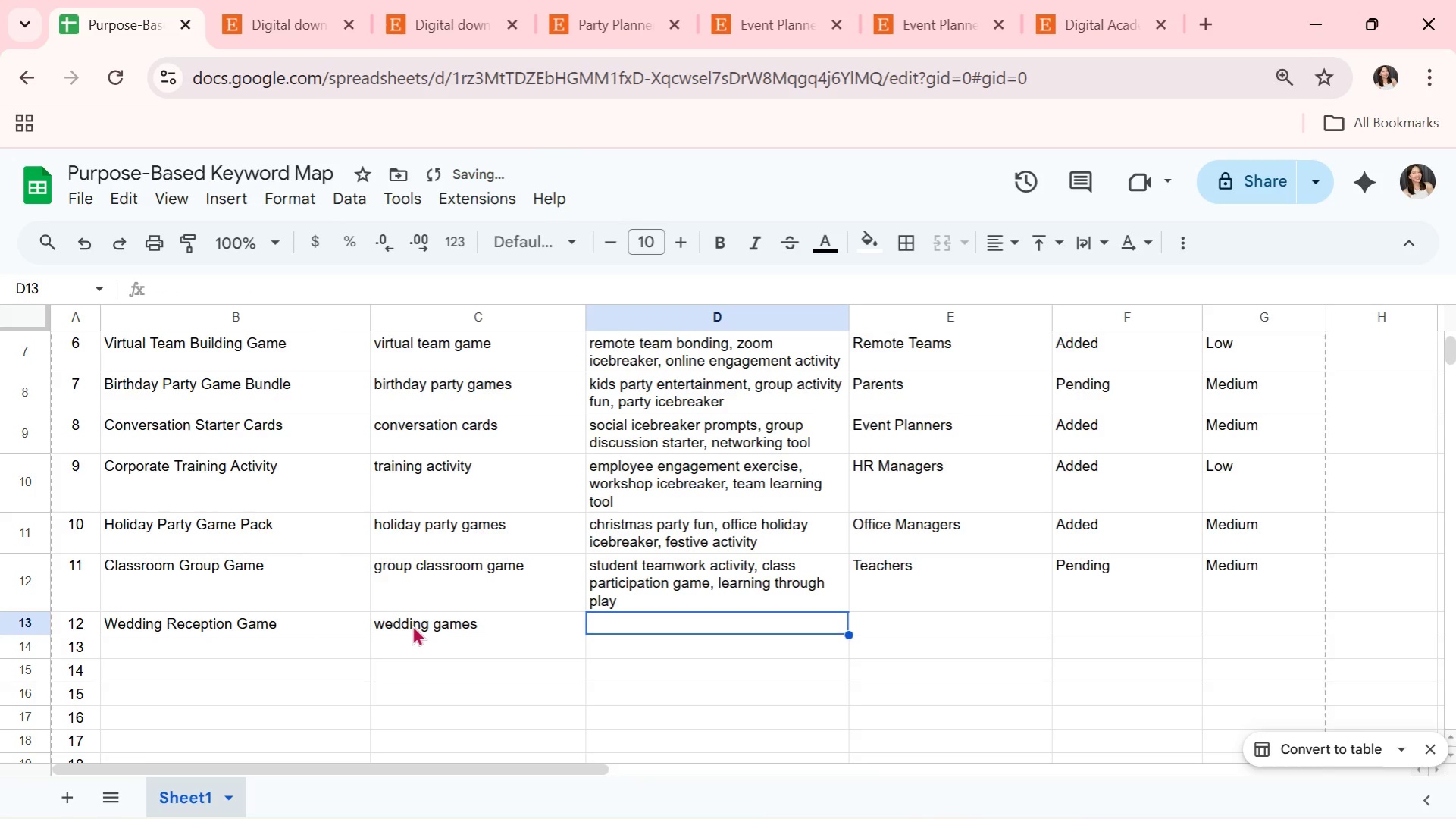 
type(guest entertainment idea, reception icebreaker, fun wedding activity)
 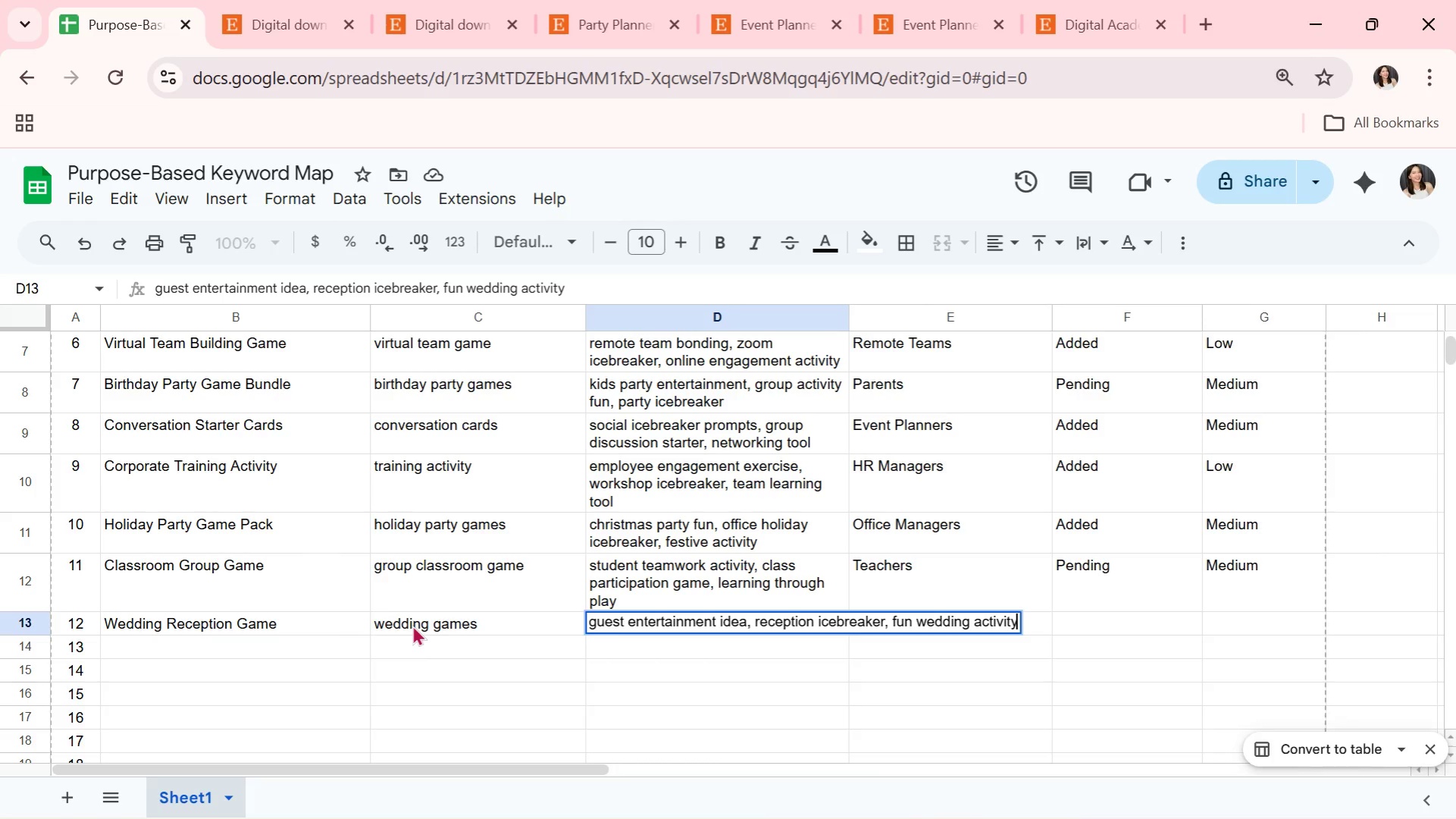 
key(Enter)
 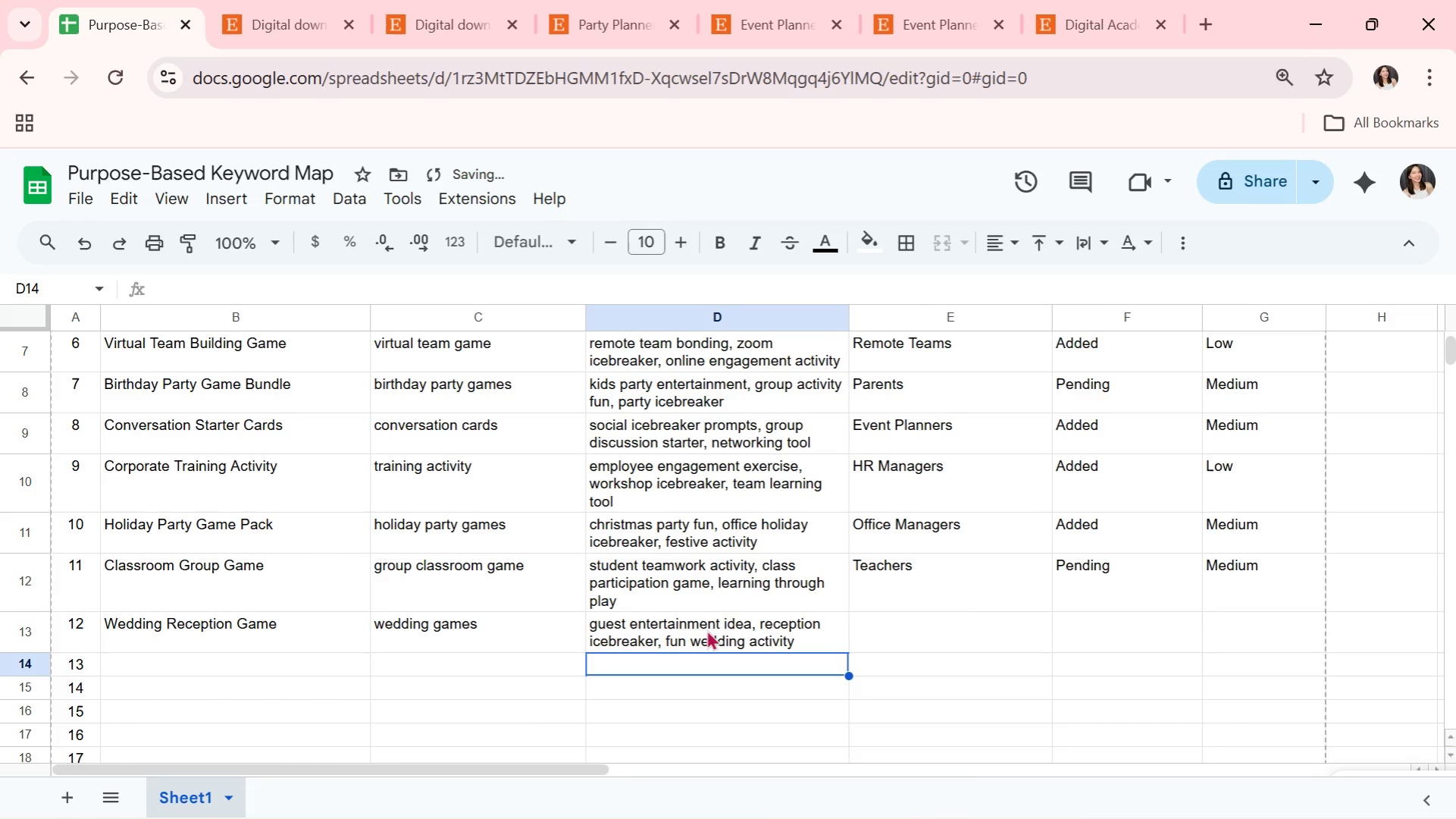 
left_click([705, 629])
 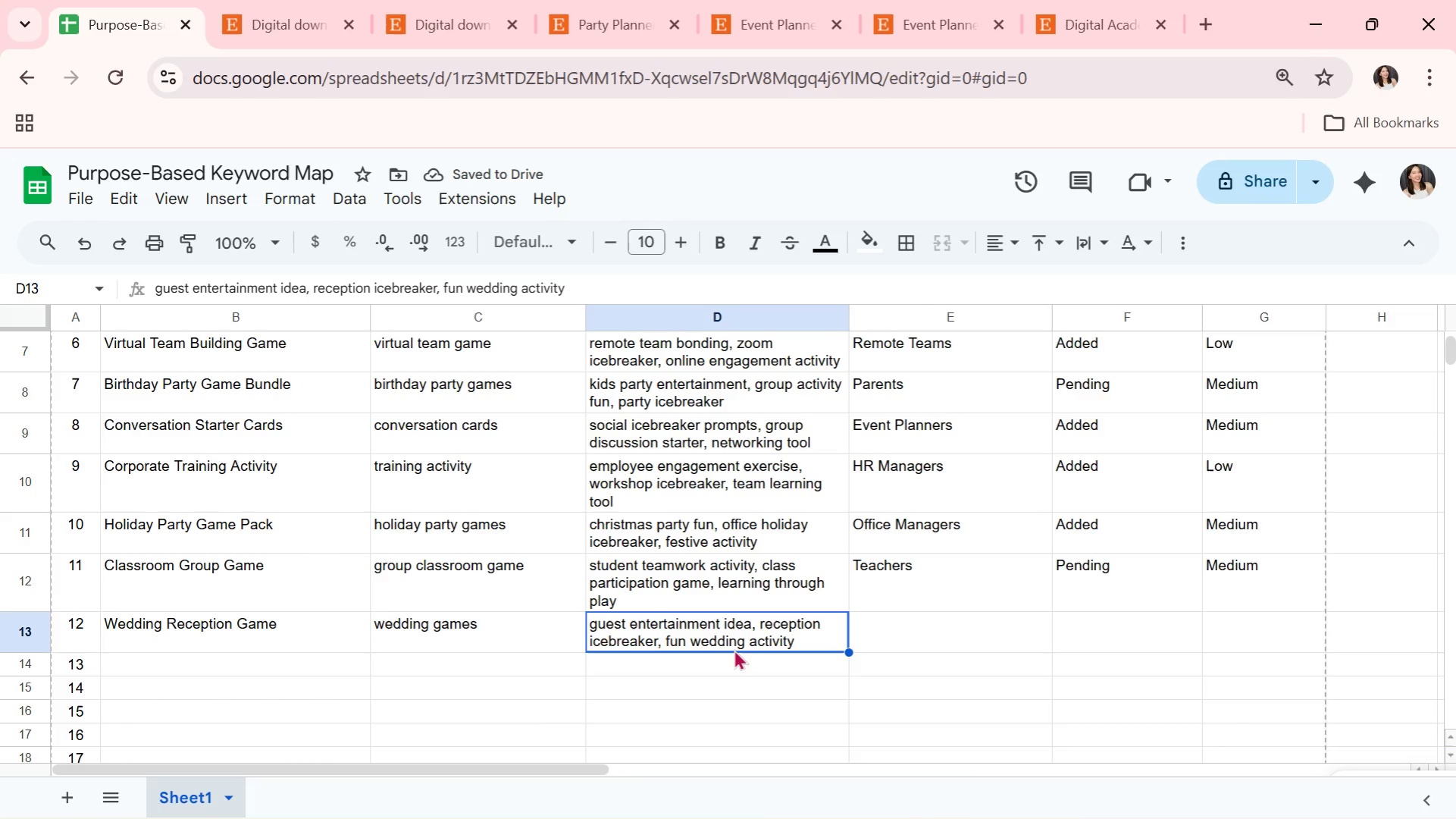 
left_click([909, 639])
 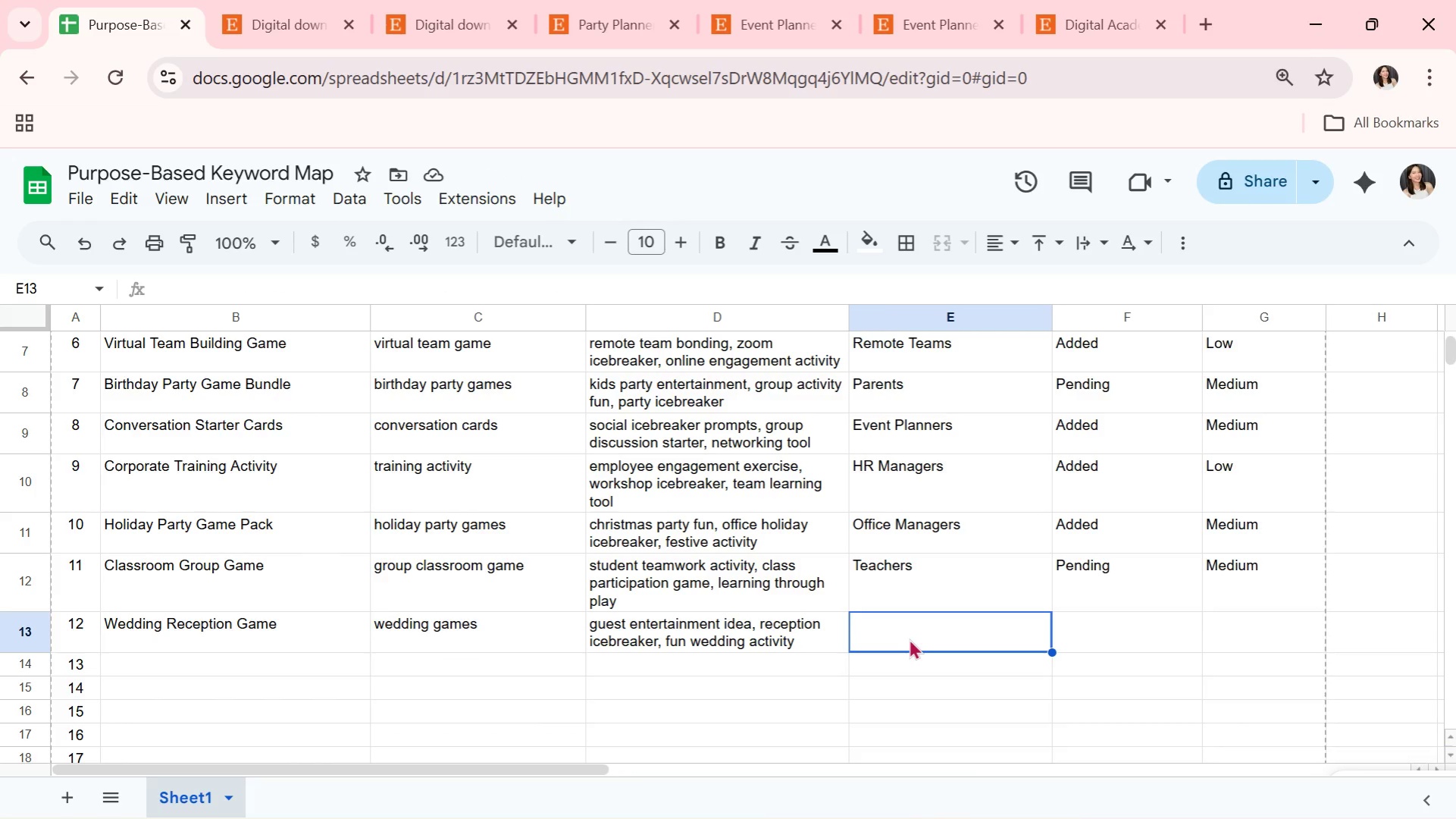 
type(Wedding Planners)
 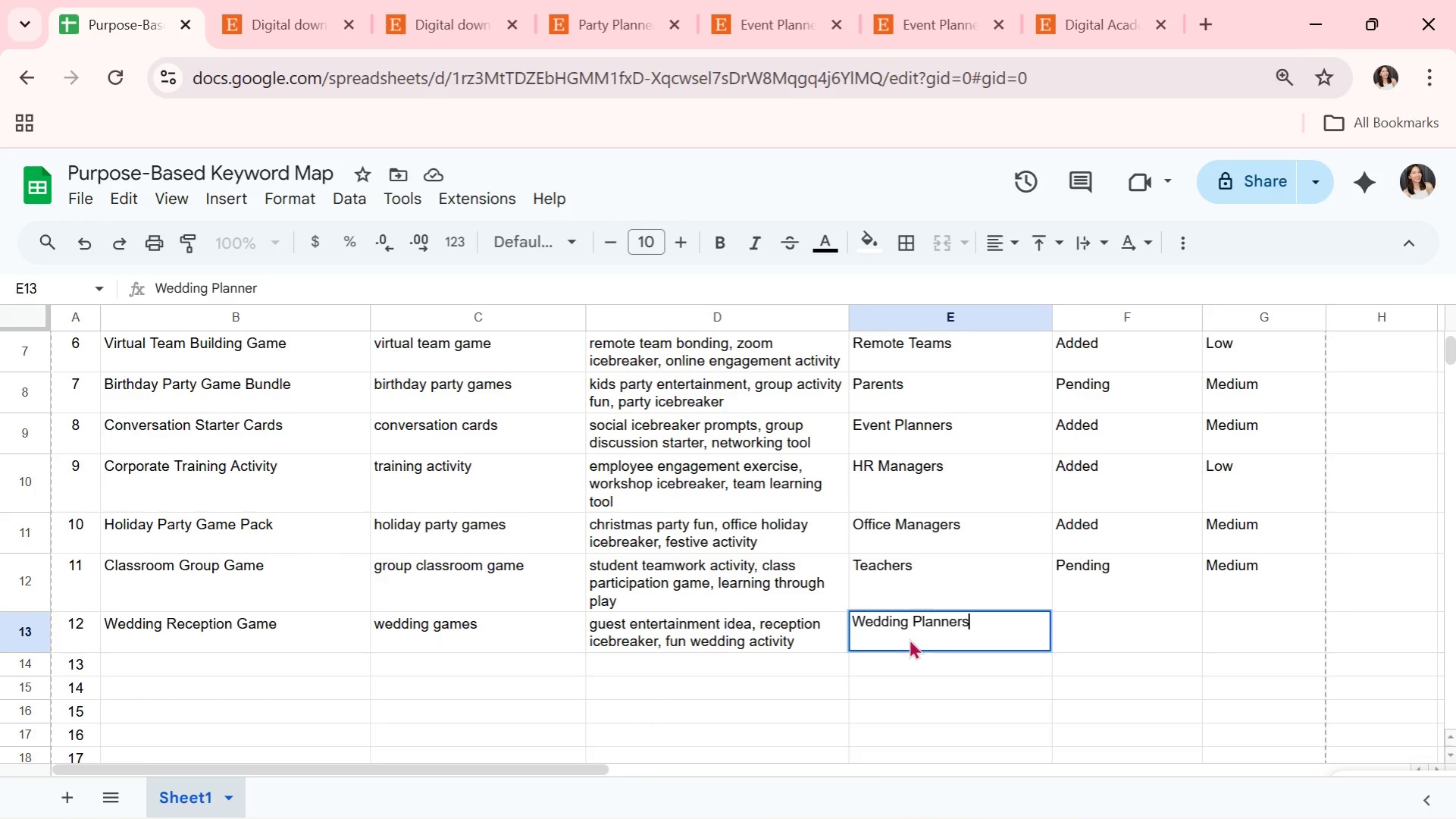 
key(ArrowRight)
 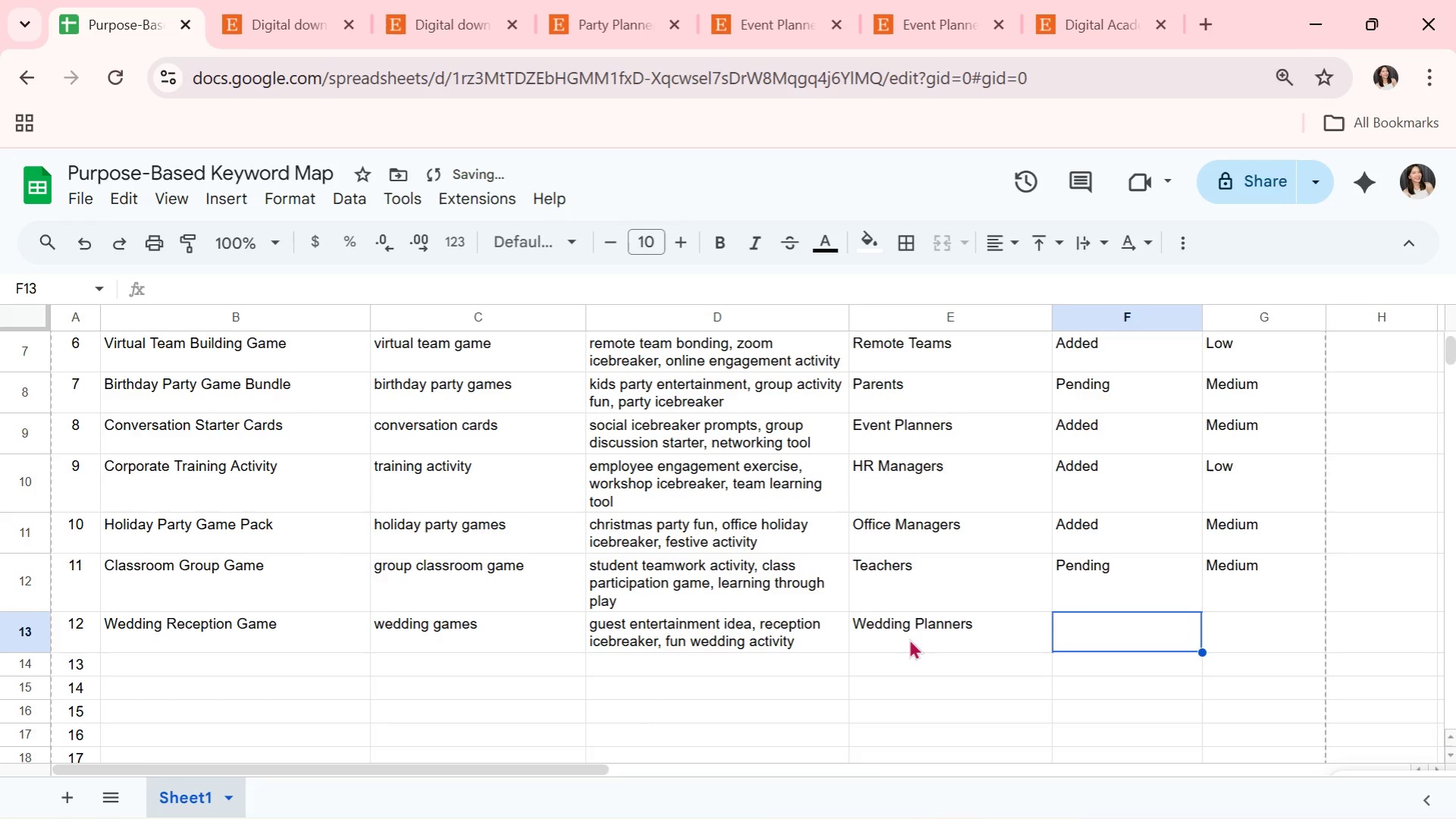 
key(CapsLock)
 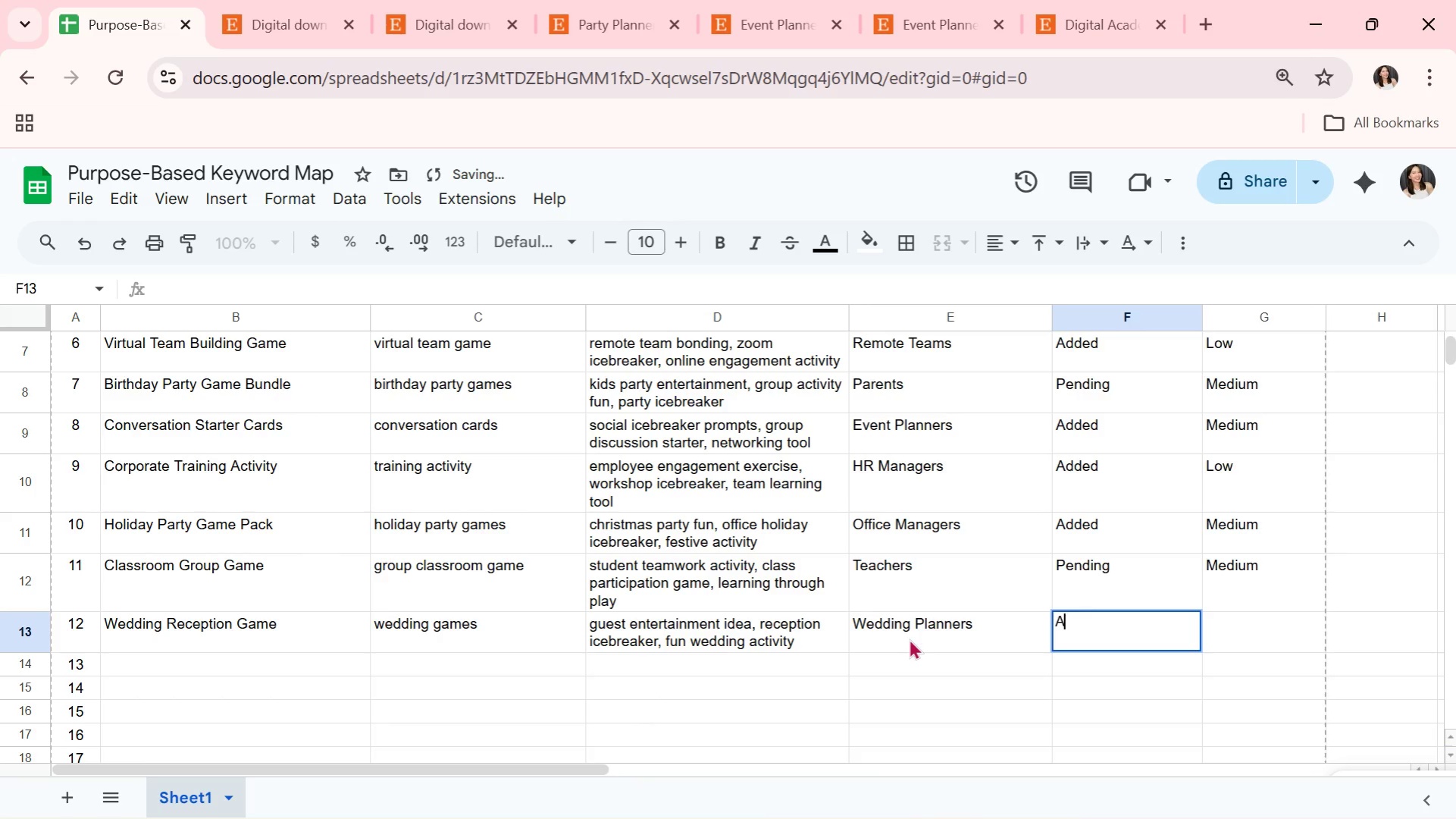 
key(A)
 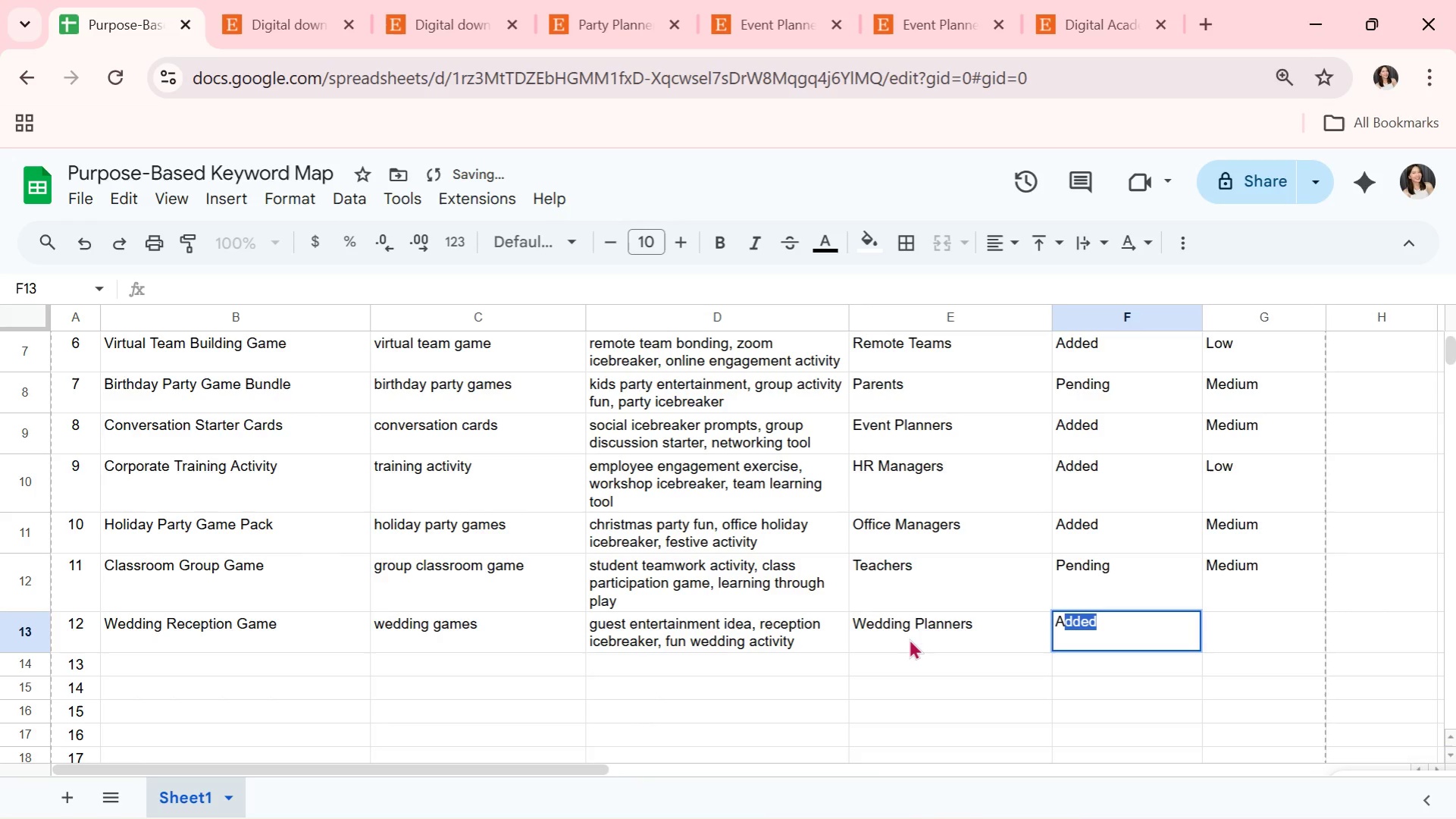 
key(CapsLock)
 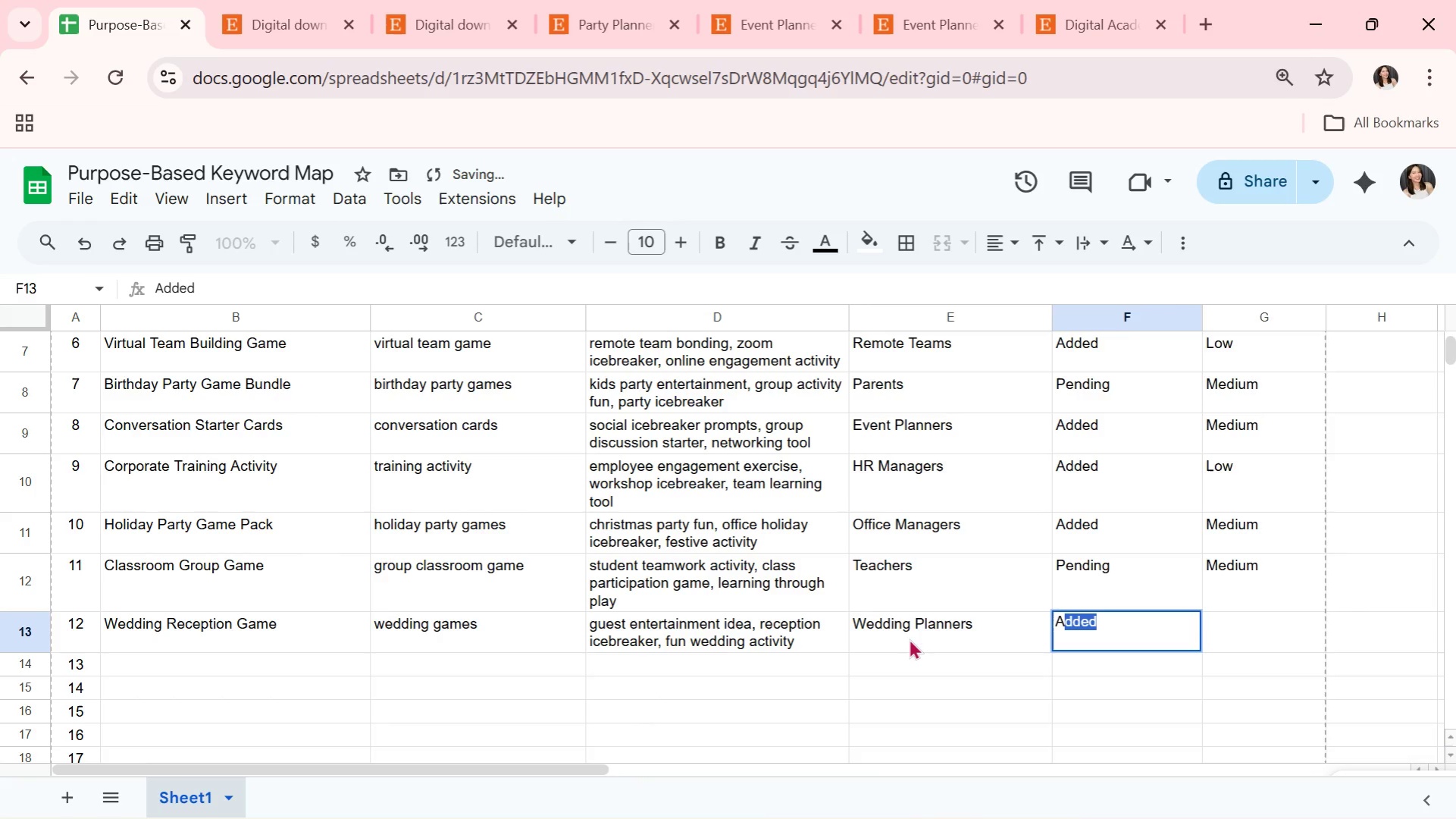 
key(ArrowRight)
 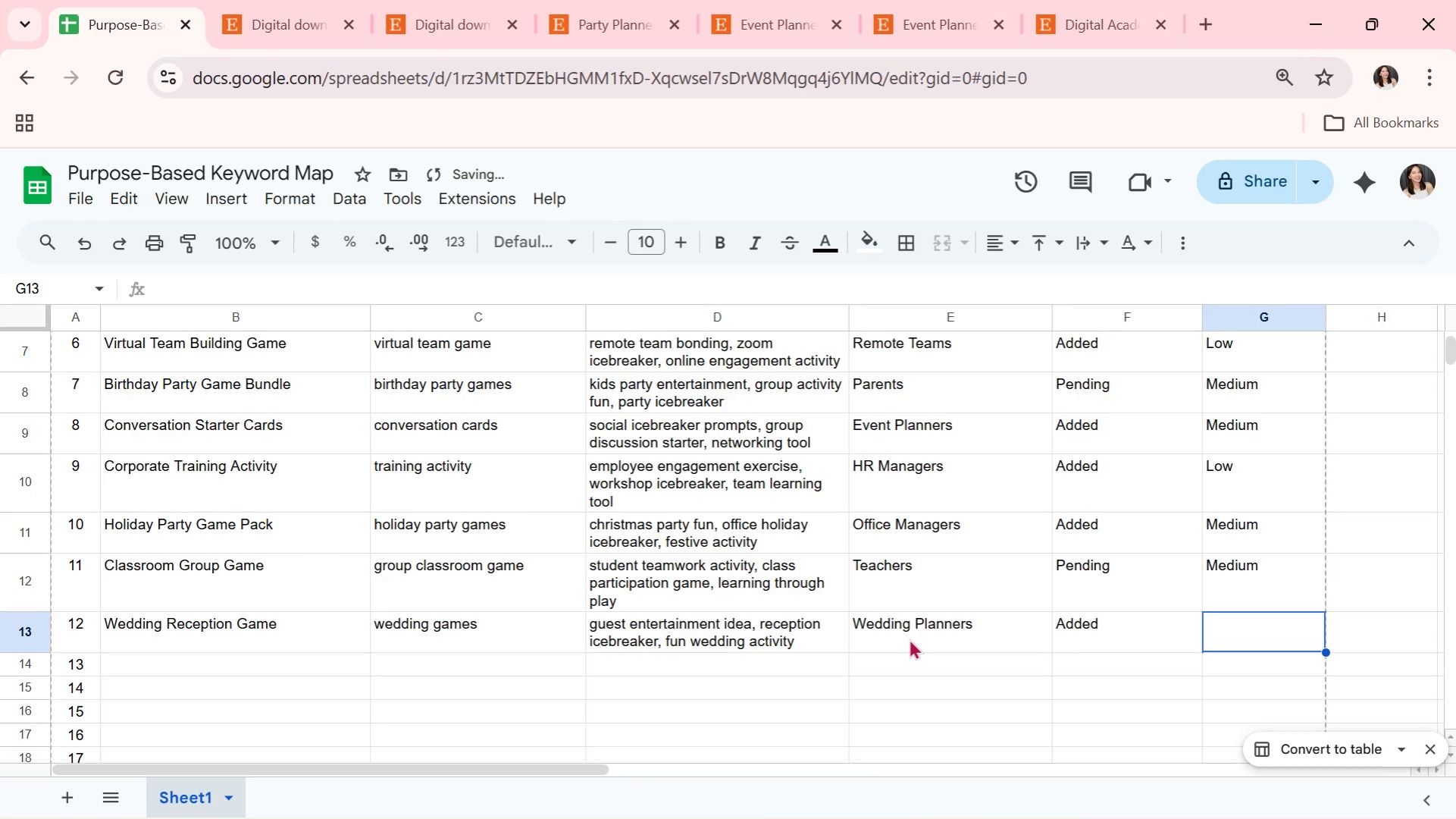 
key(CapsLock)
 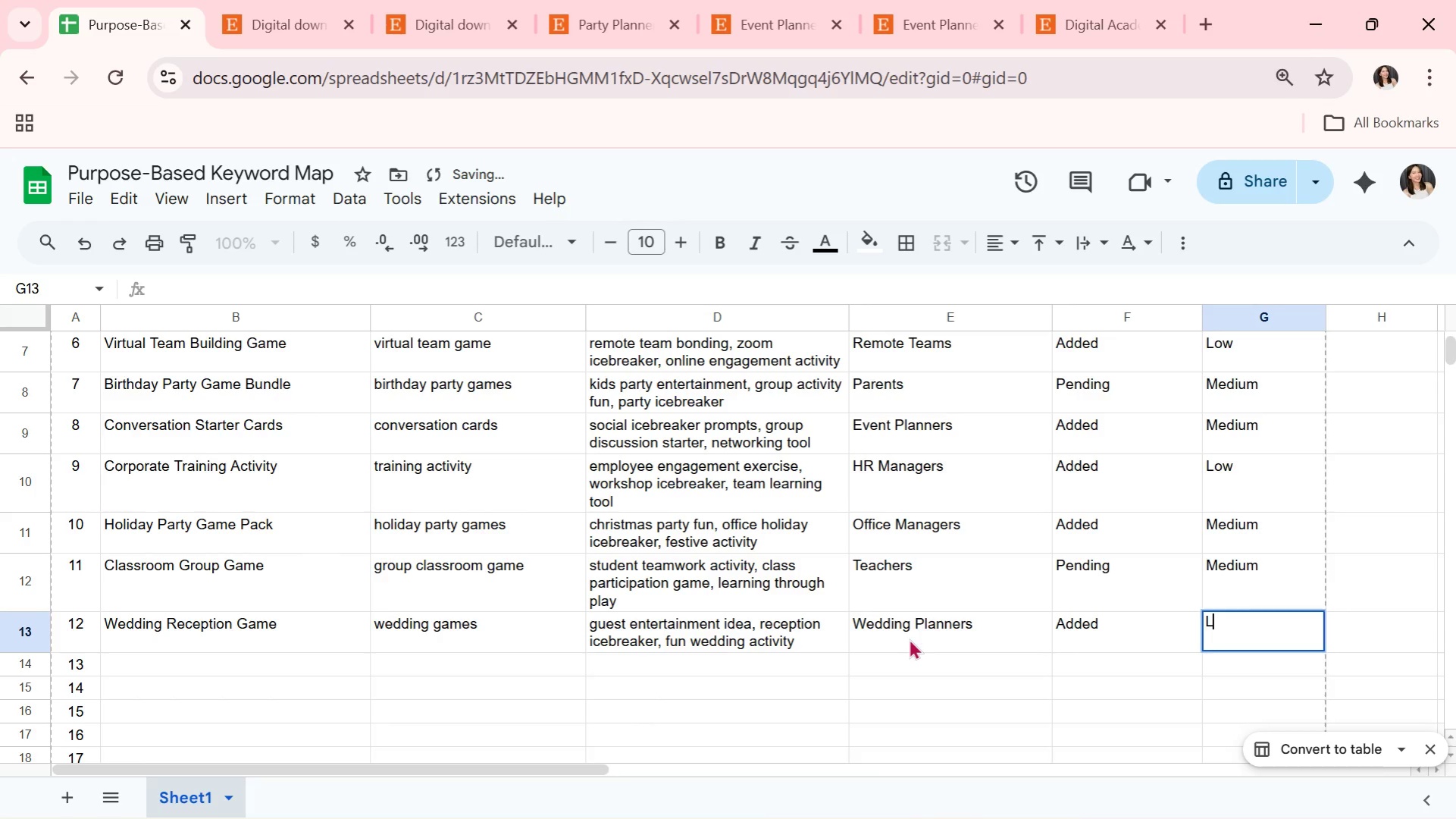 
key(L)
 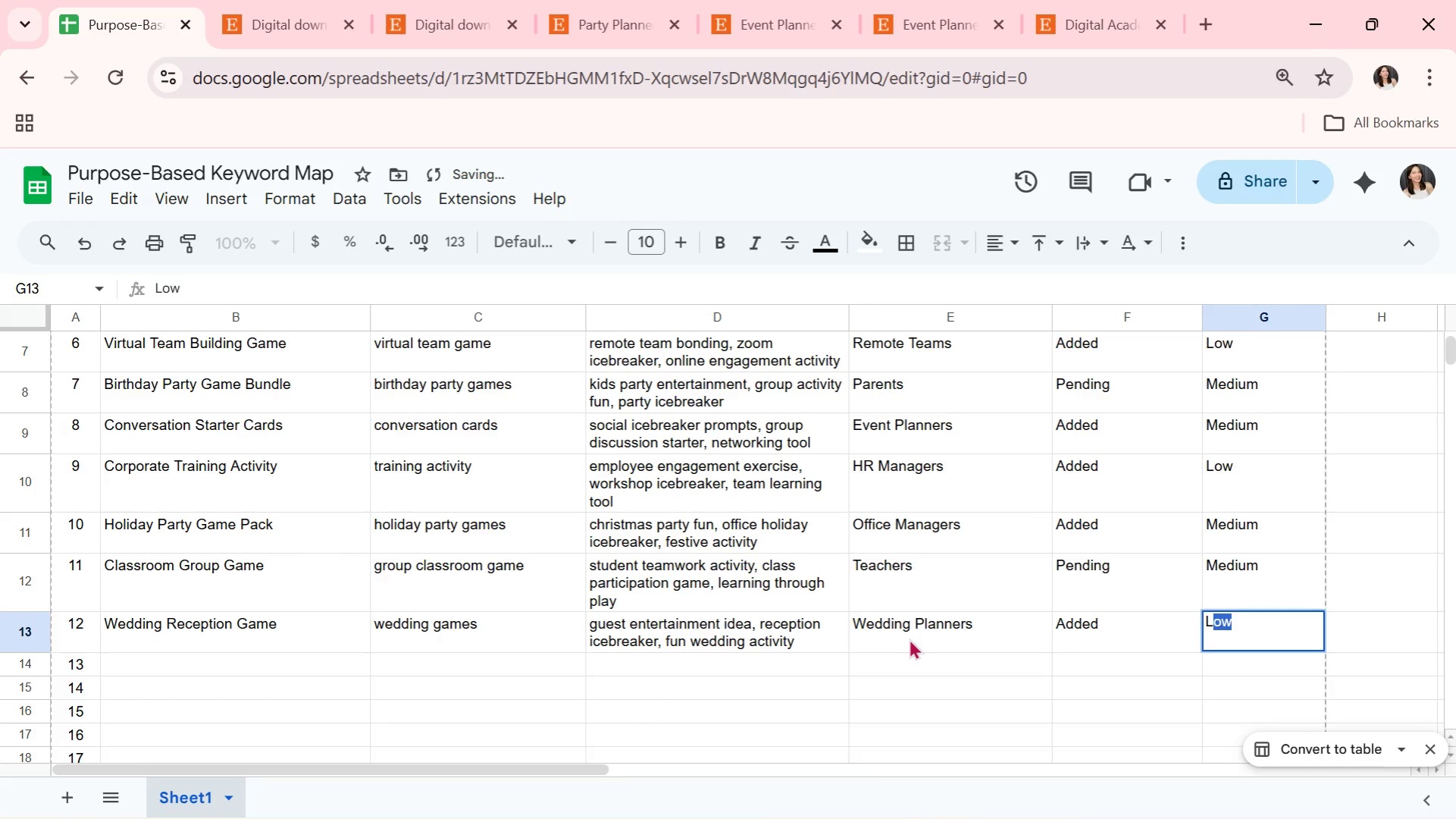 
key(ArrowRight)
 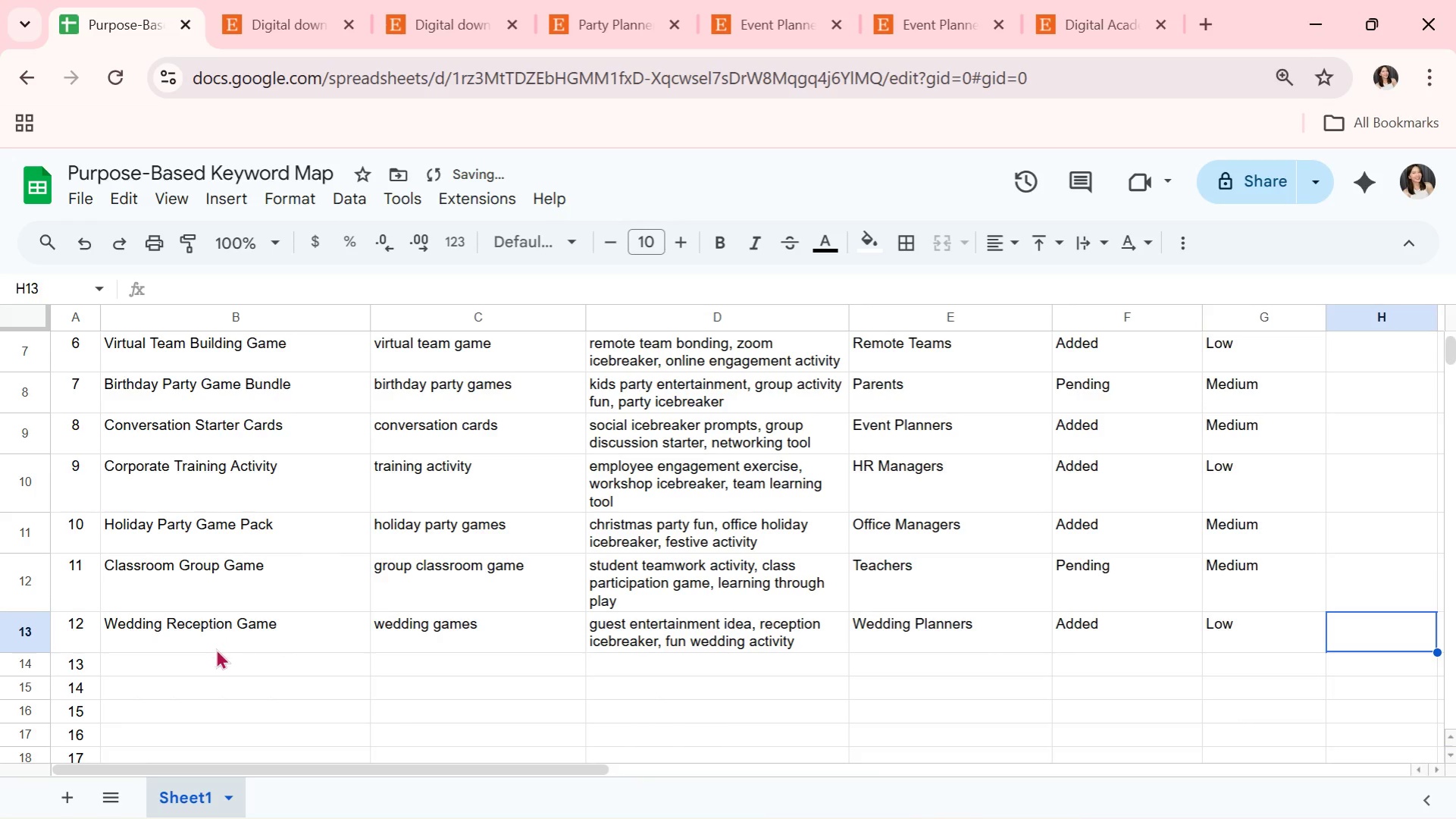 
left_click([200, 663])
 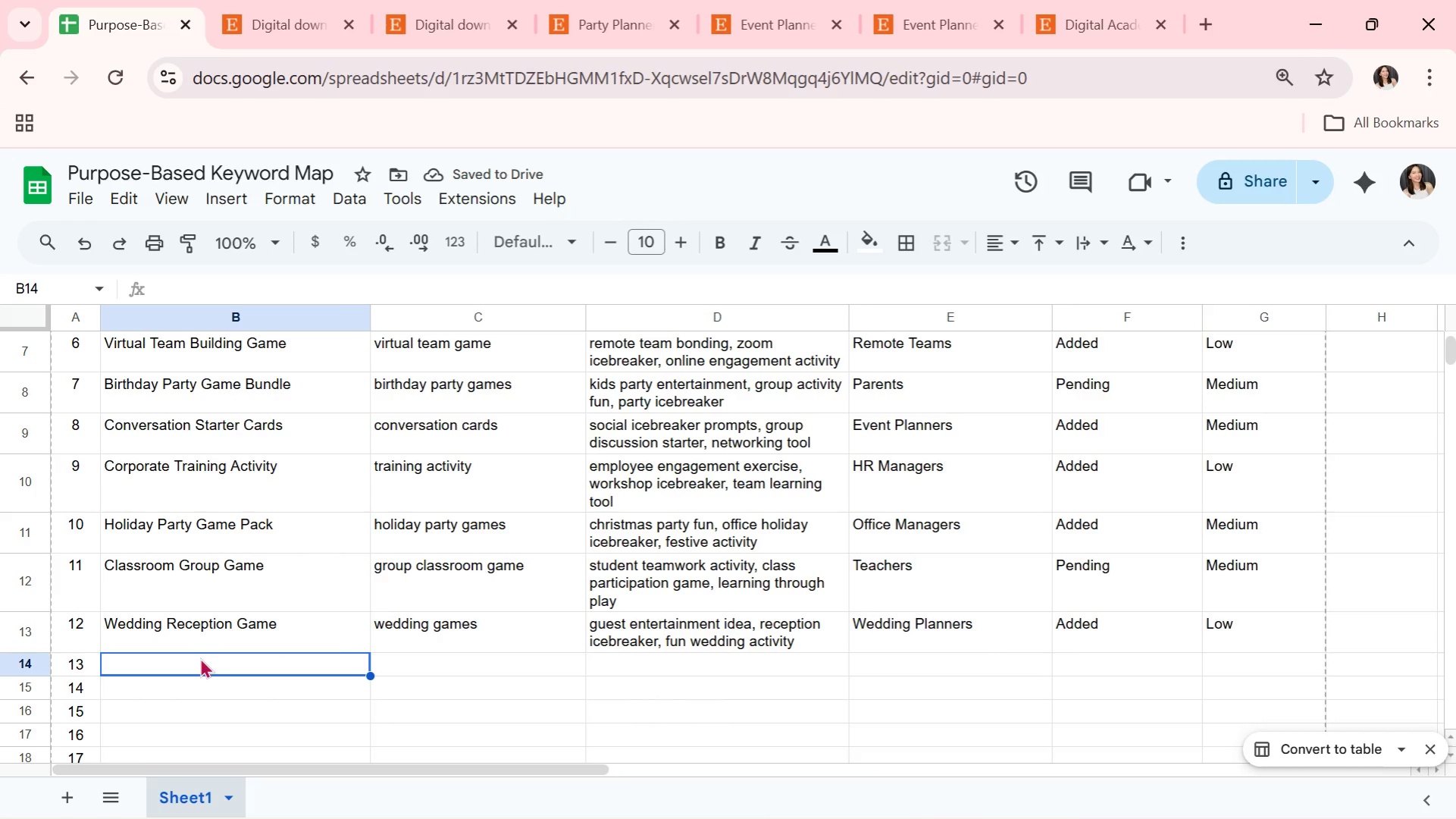 
type(kIDS )
key(Backspace)
key(Backspace)
key(Backspace)
key(Backspace)
key(Backspace)
key(Backspace)
type(Kids p)
key(Backspace)
type(Printable Activity Set)
 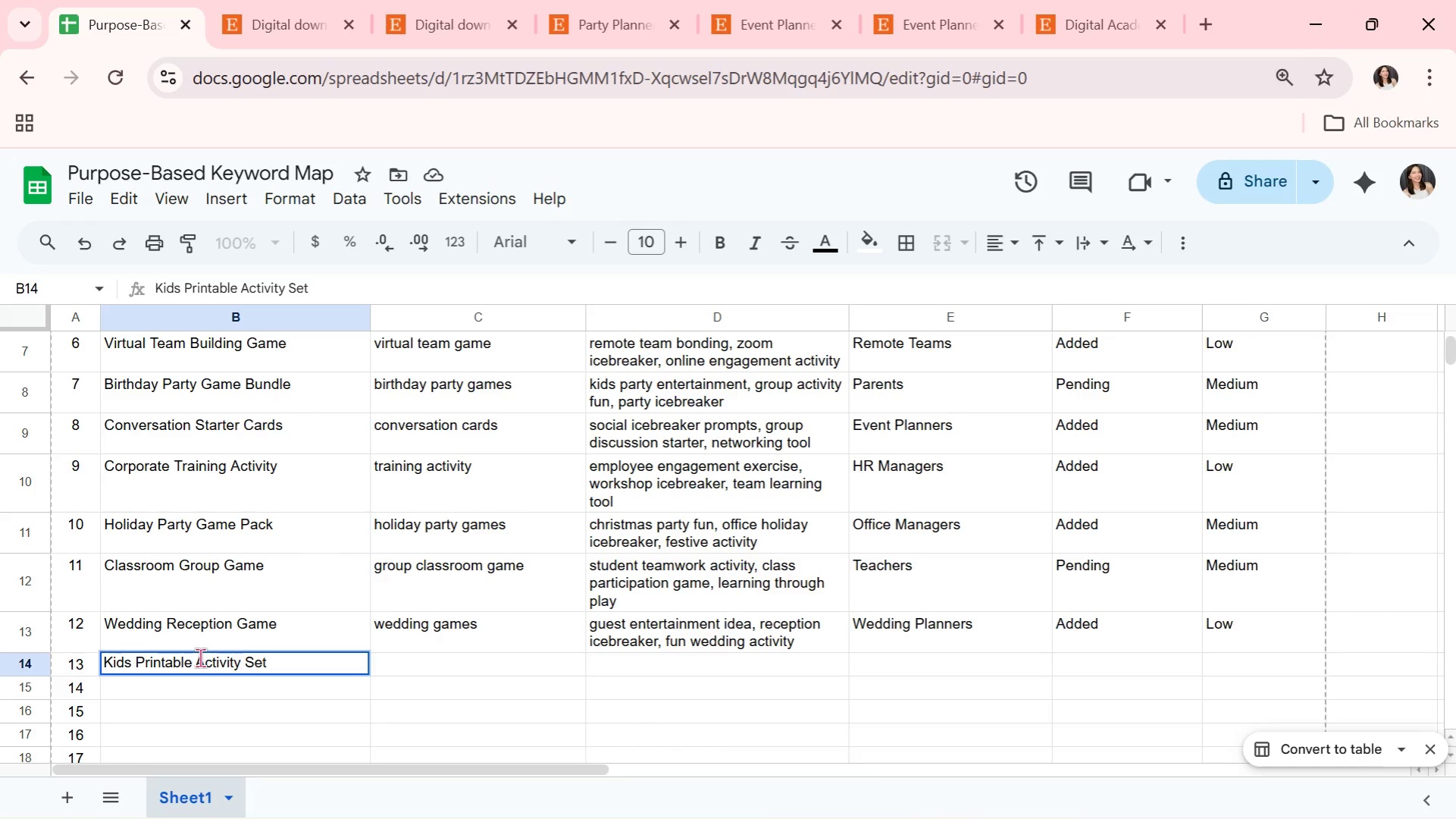 
key(Enter)
 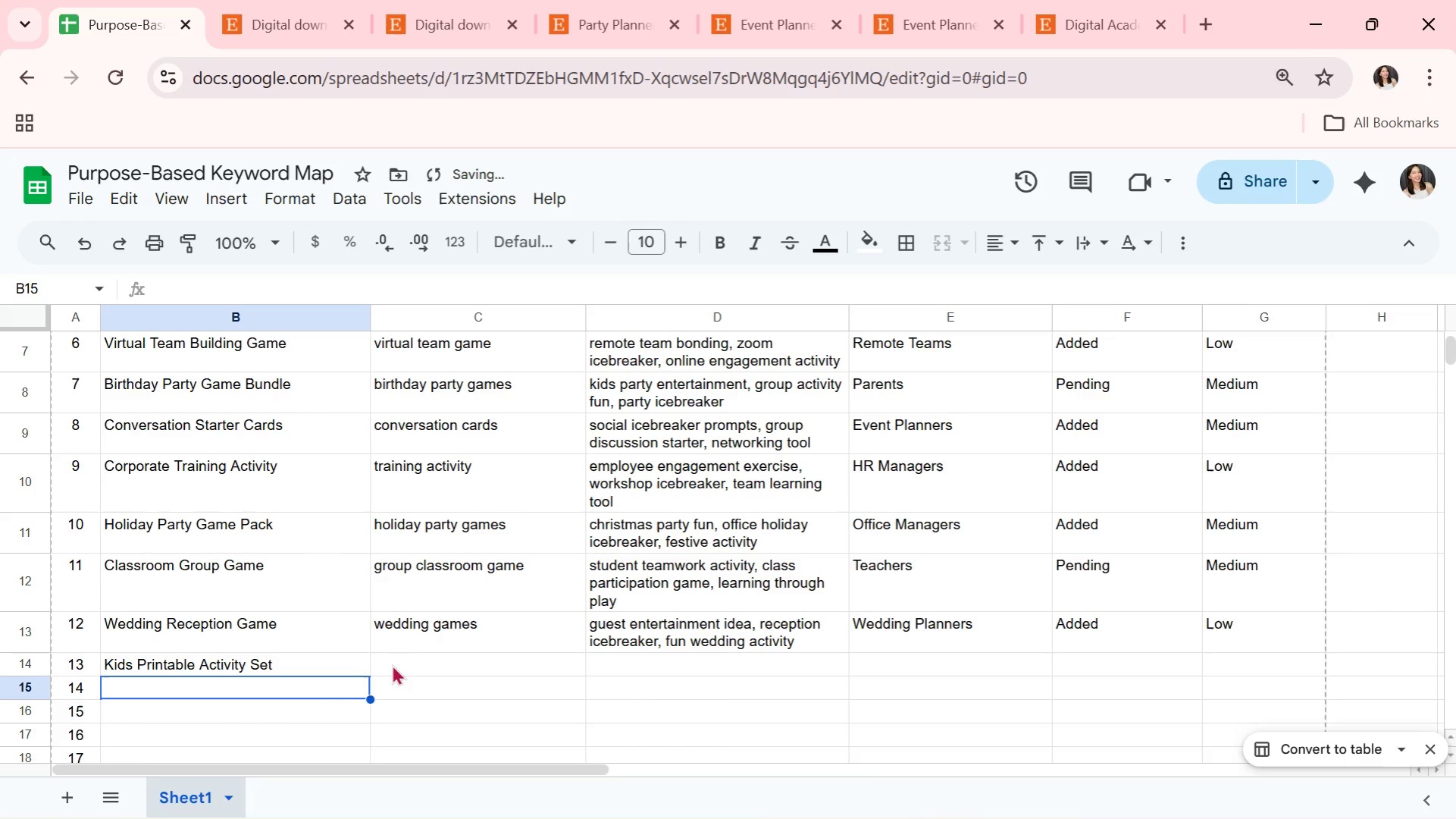 
left_click([423, 667])
 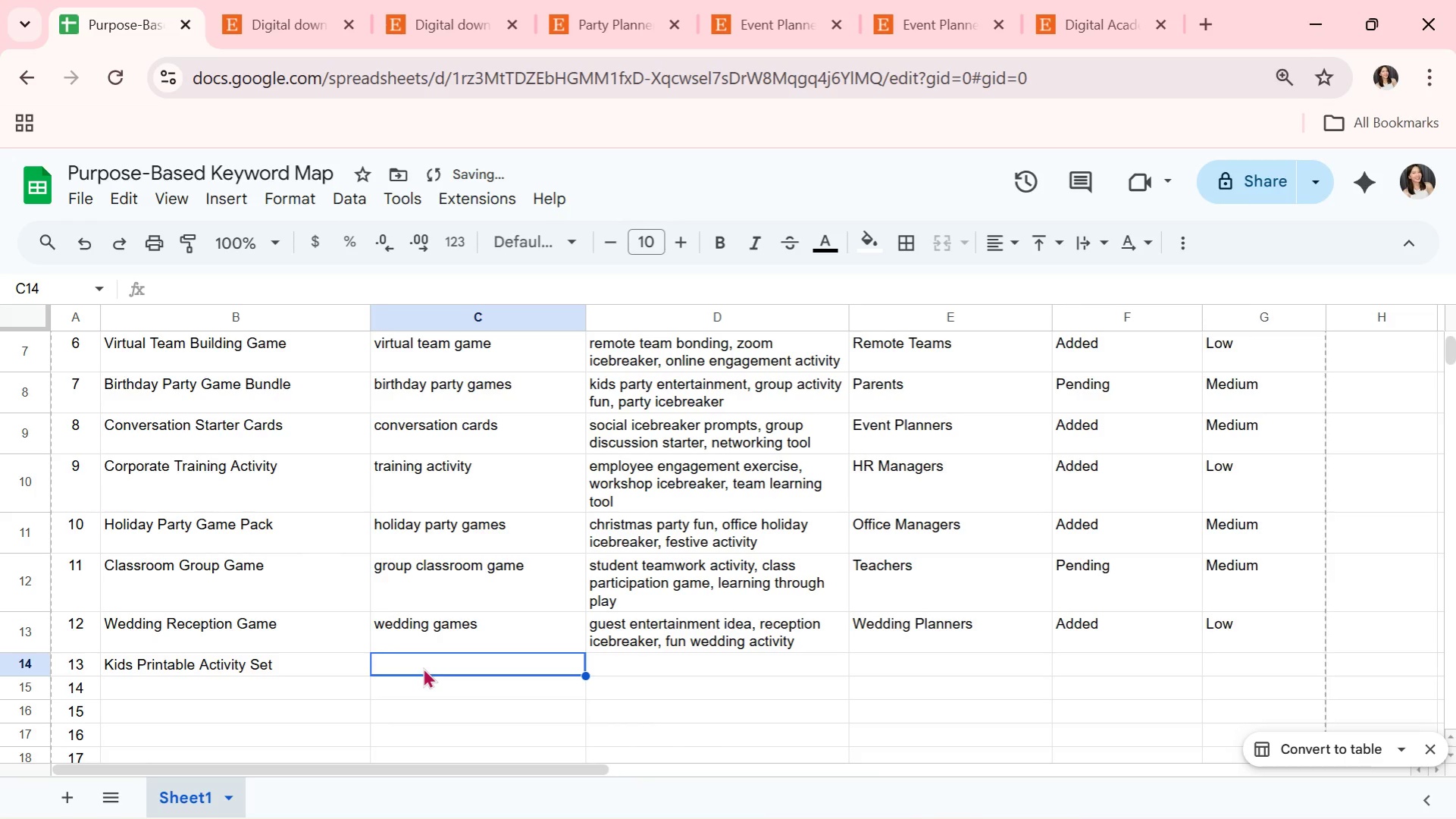 
type(kids activity printable)
 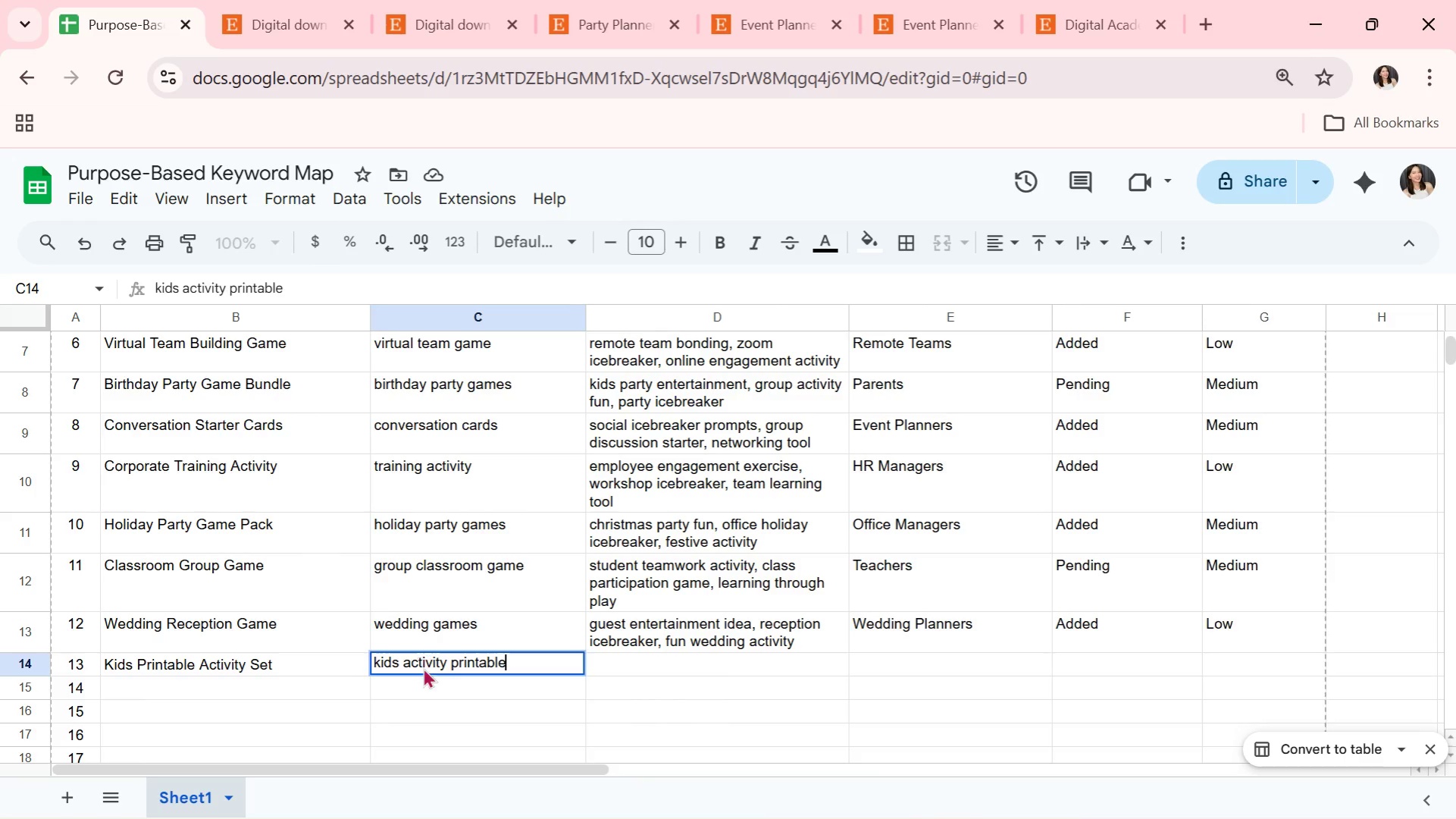 
key(ArrowRight)
 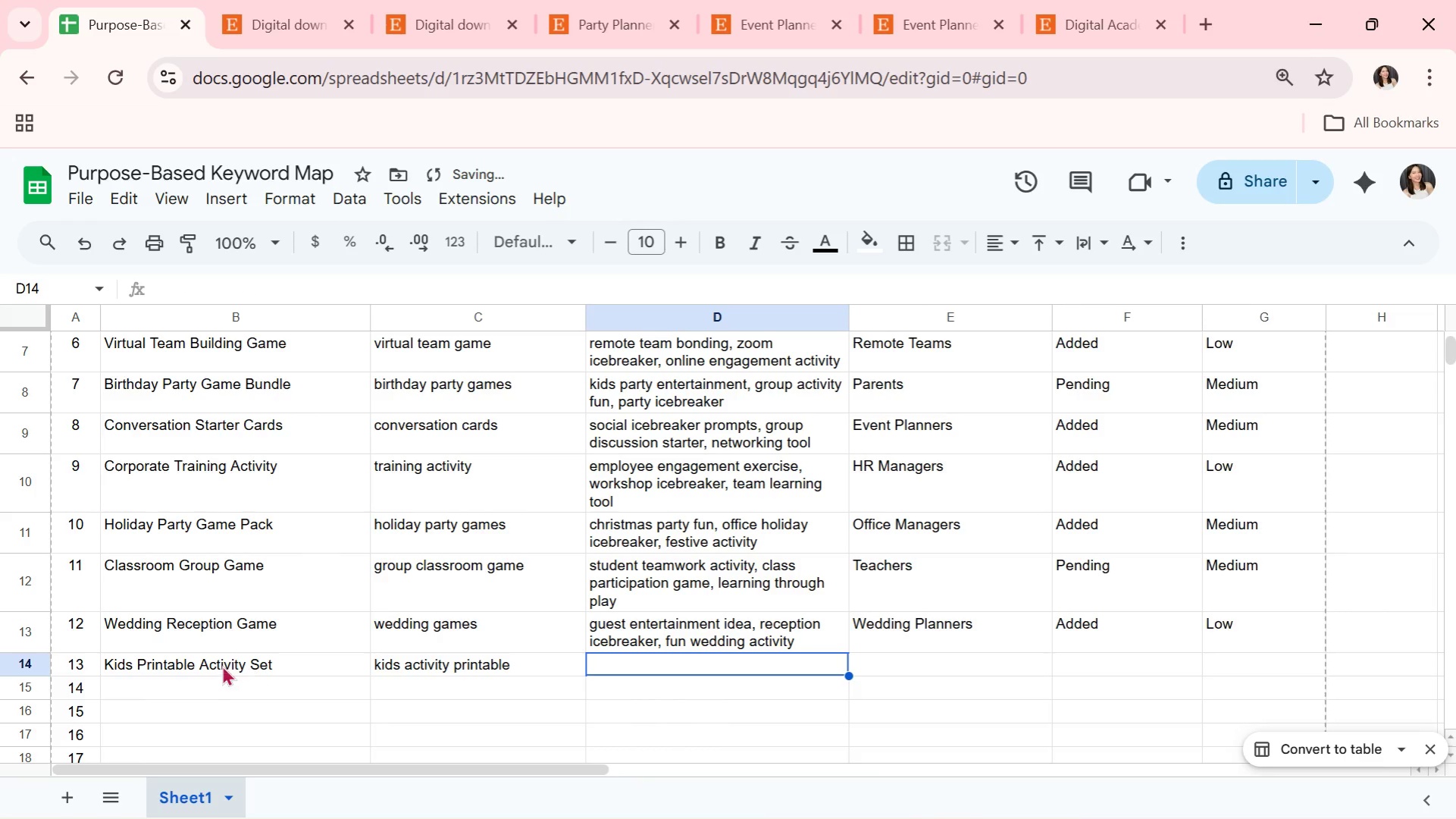 
left_click([221, 663])
 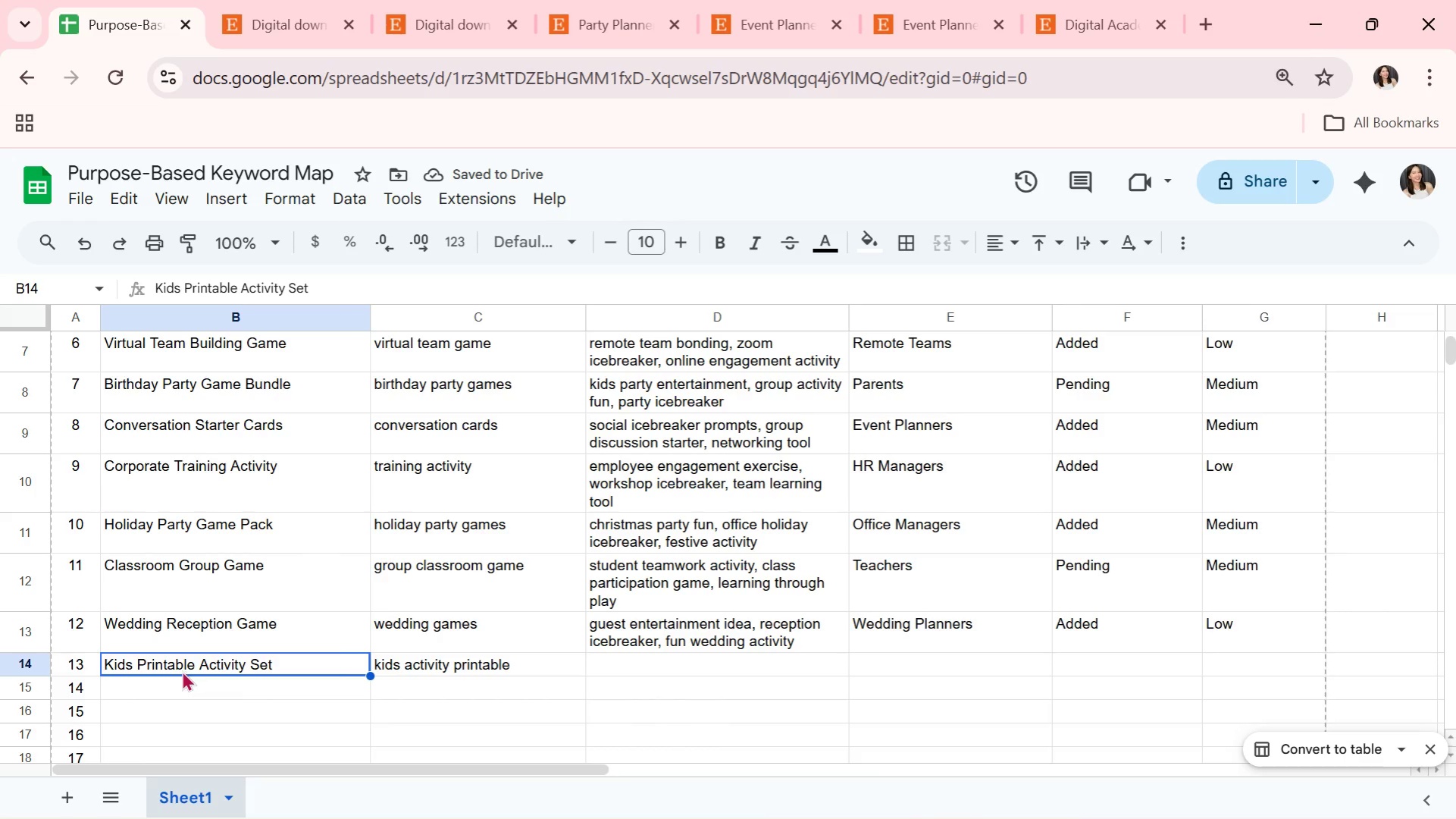 
left_click([413, 670])
 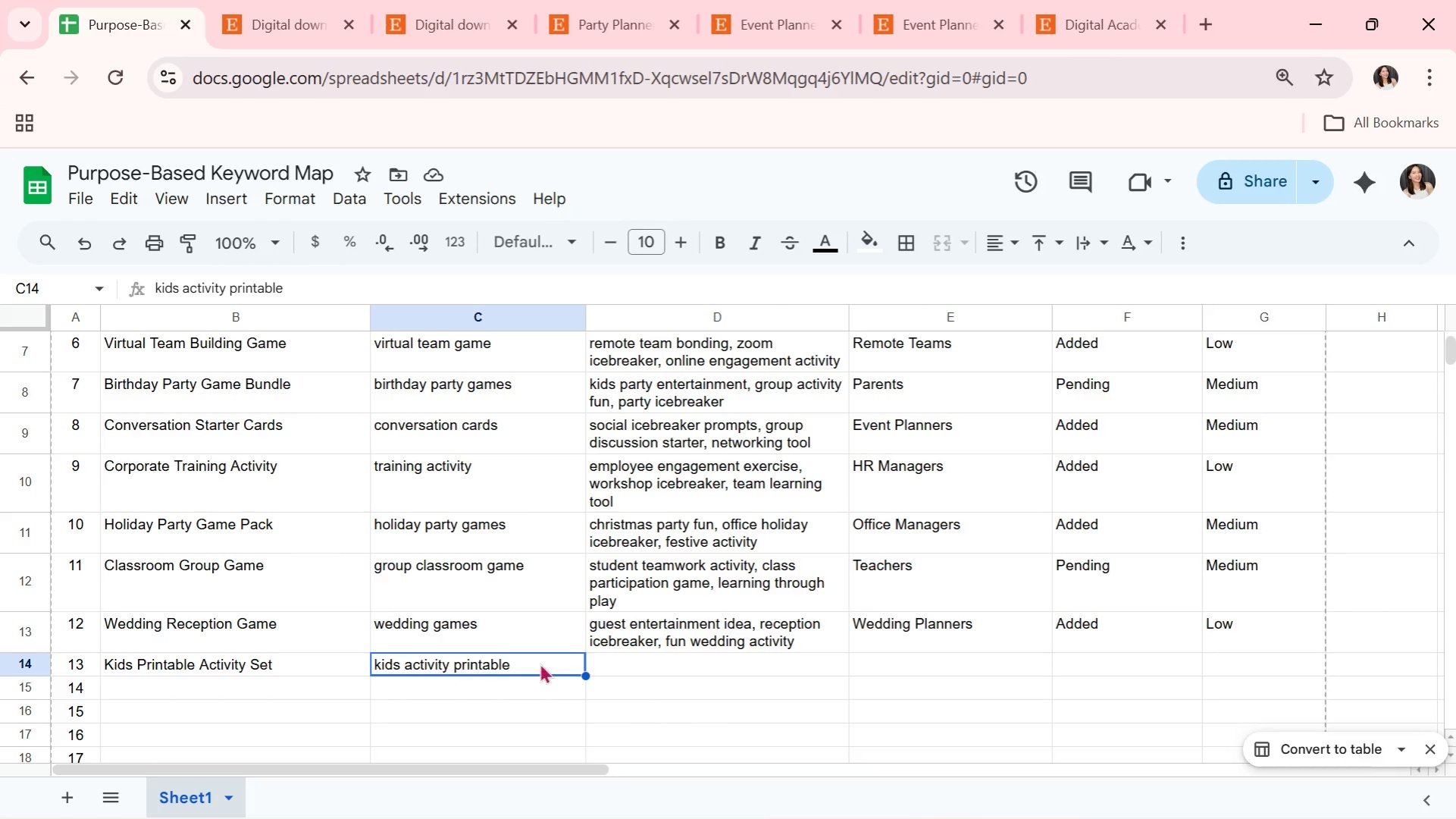 
left_click([622, 664])
 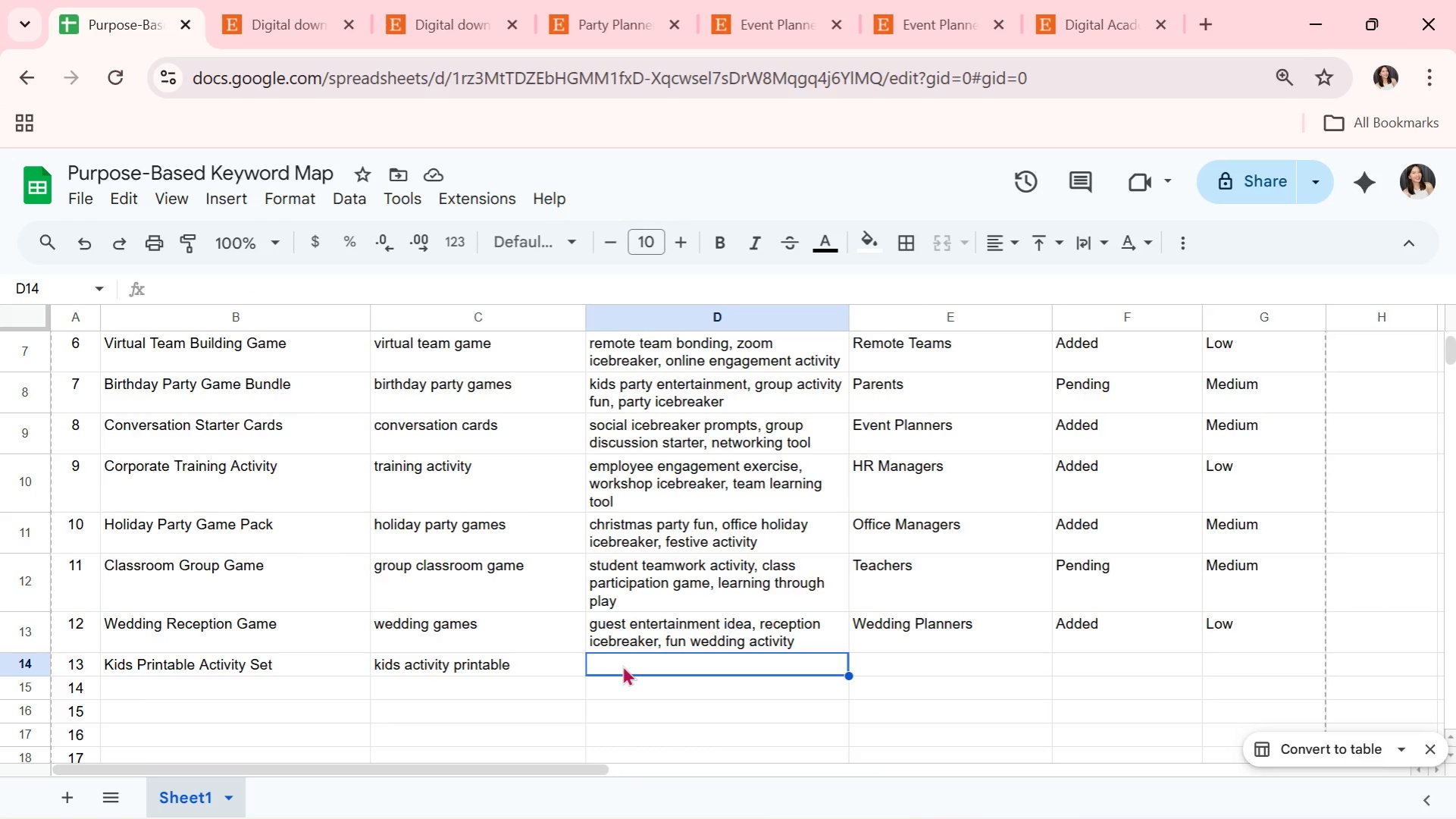 
type(boredom)
 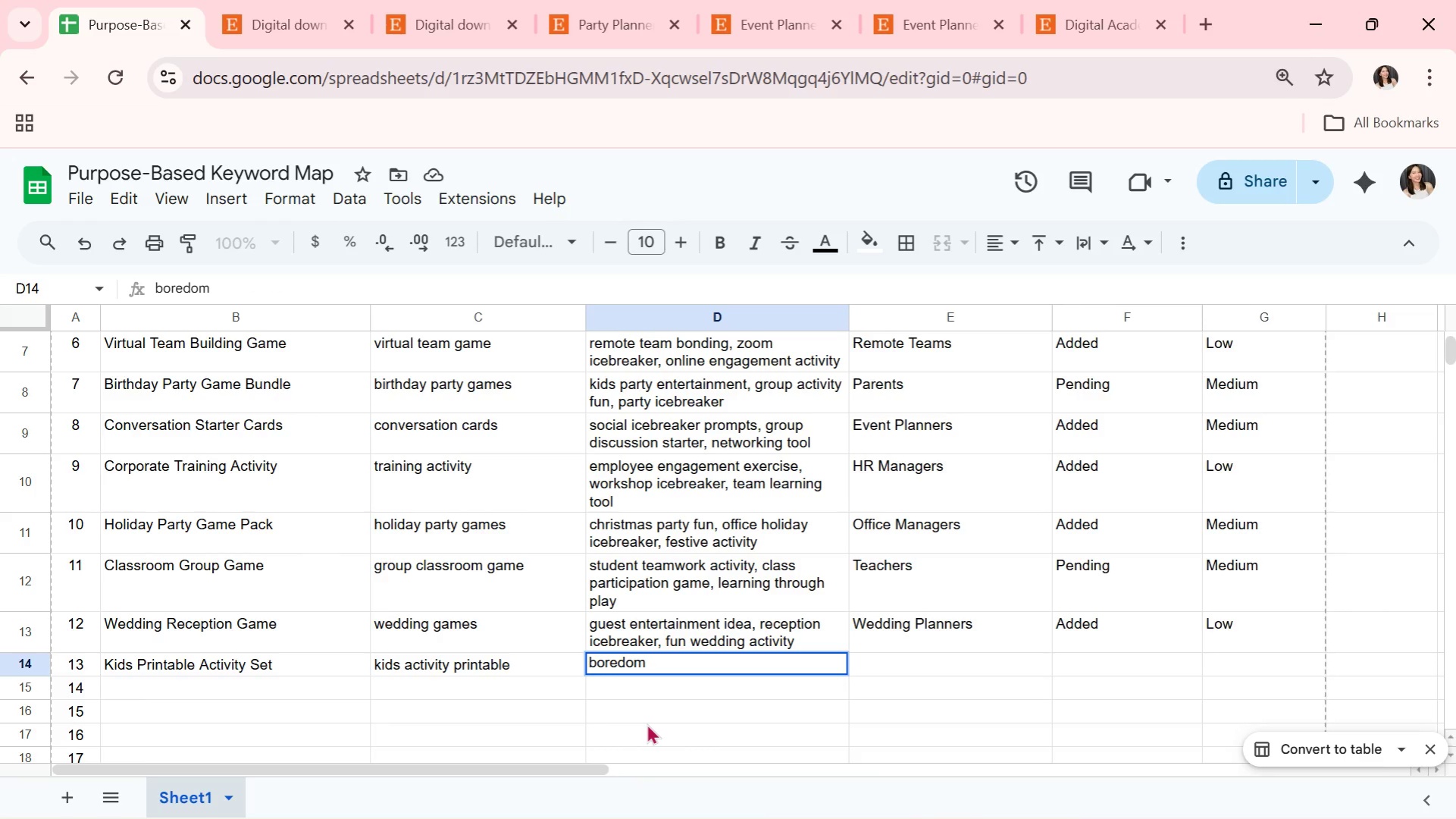 
type( buster activity, rainy day fun, screen-free entertainment)
 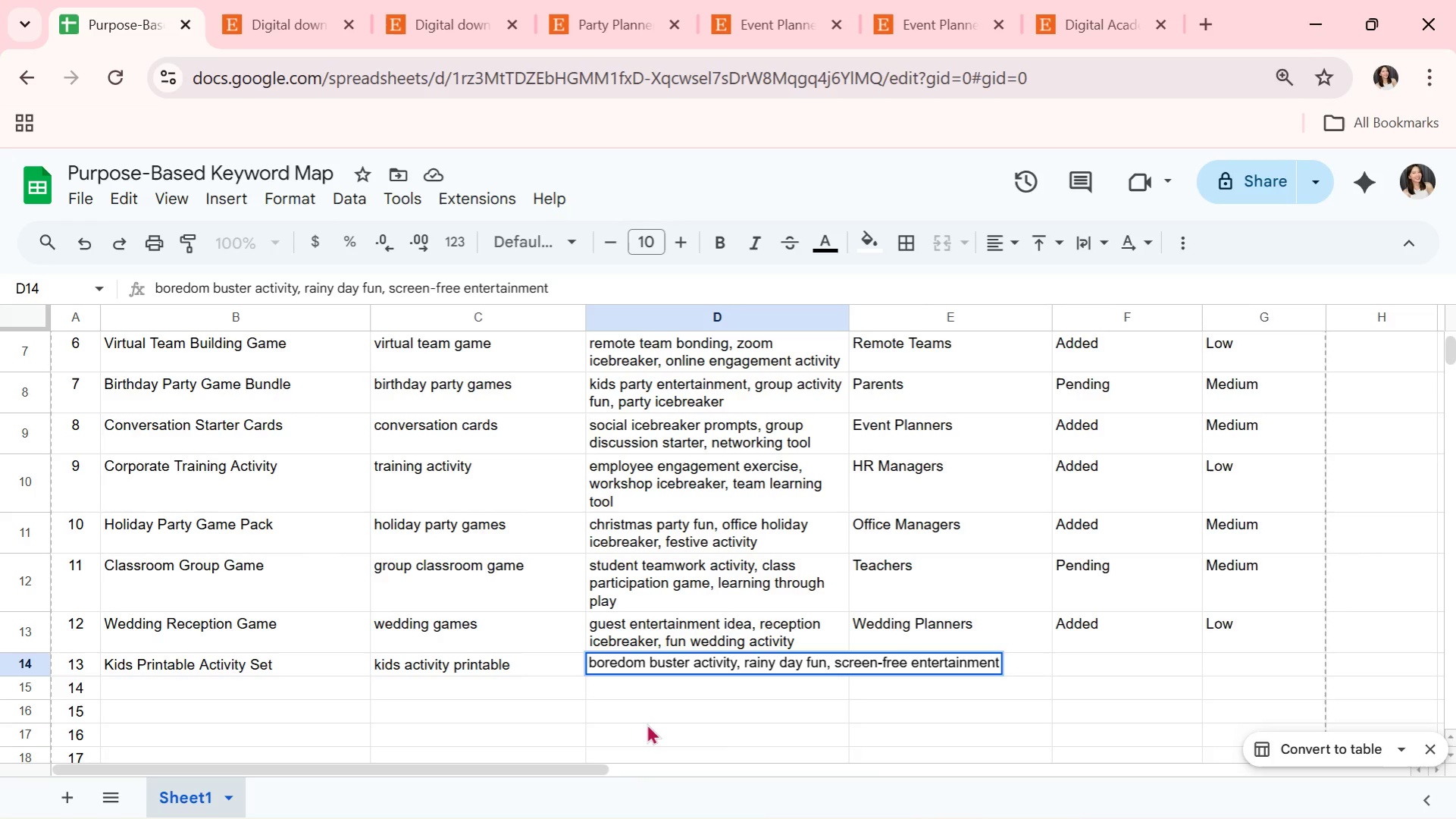 
key(Enter)
 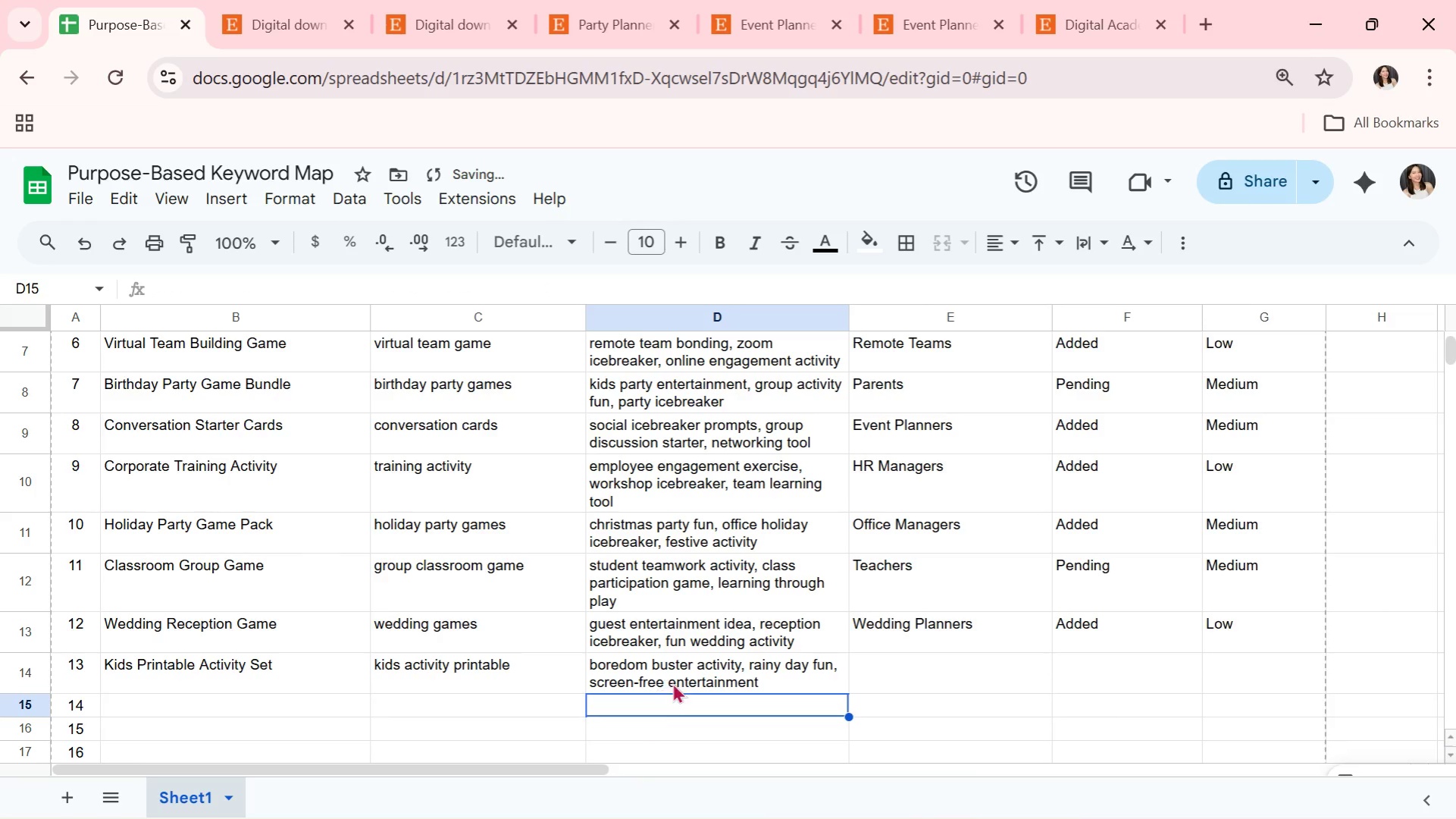 
left_click([676, 679])
 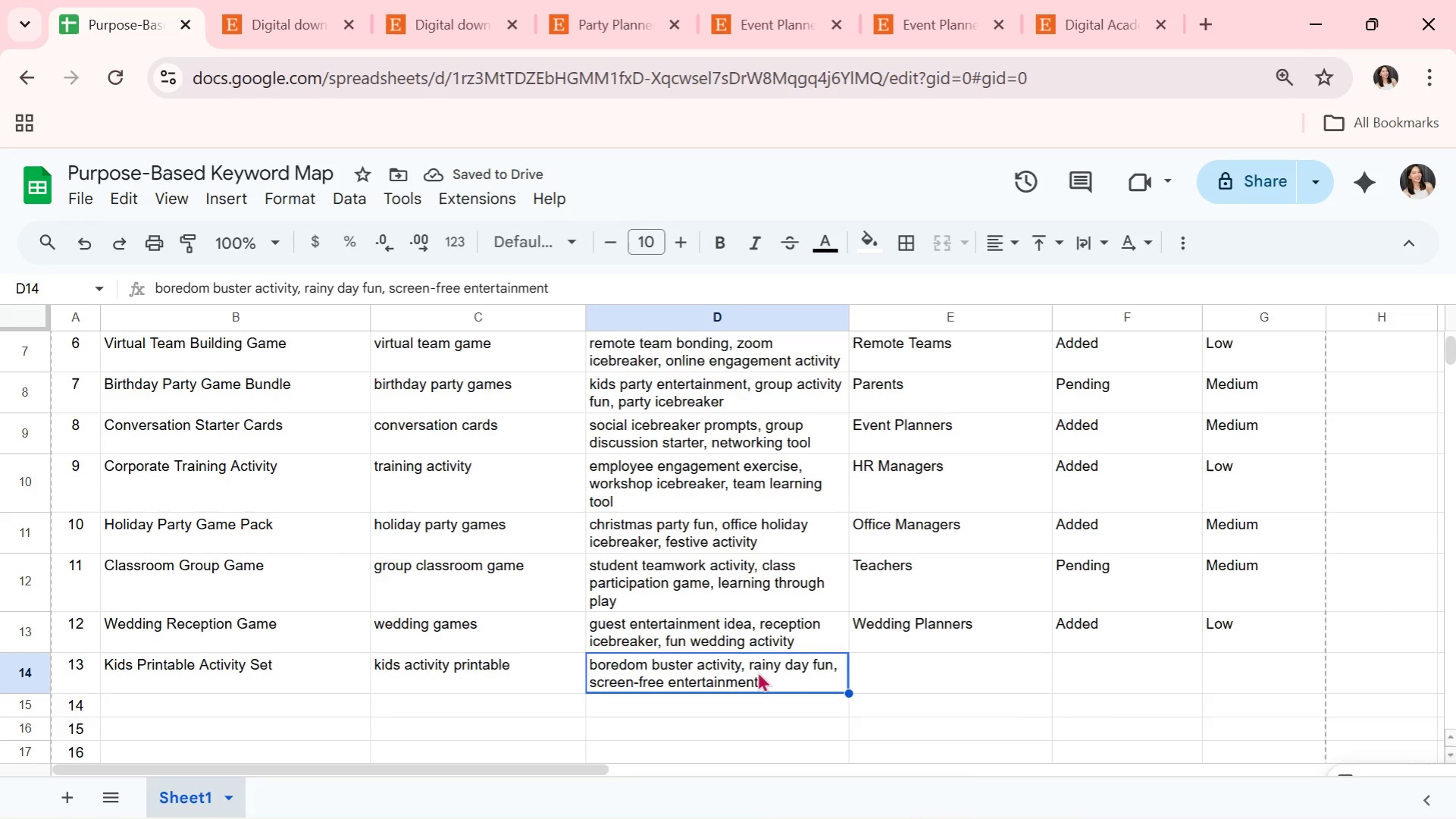 
wait(9.05)
 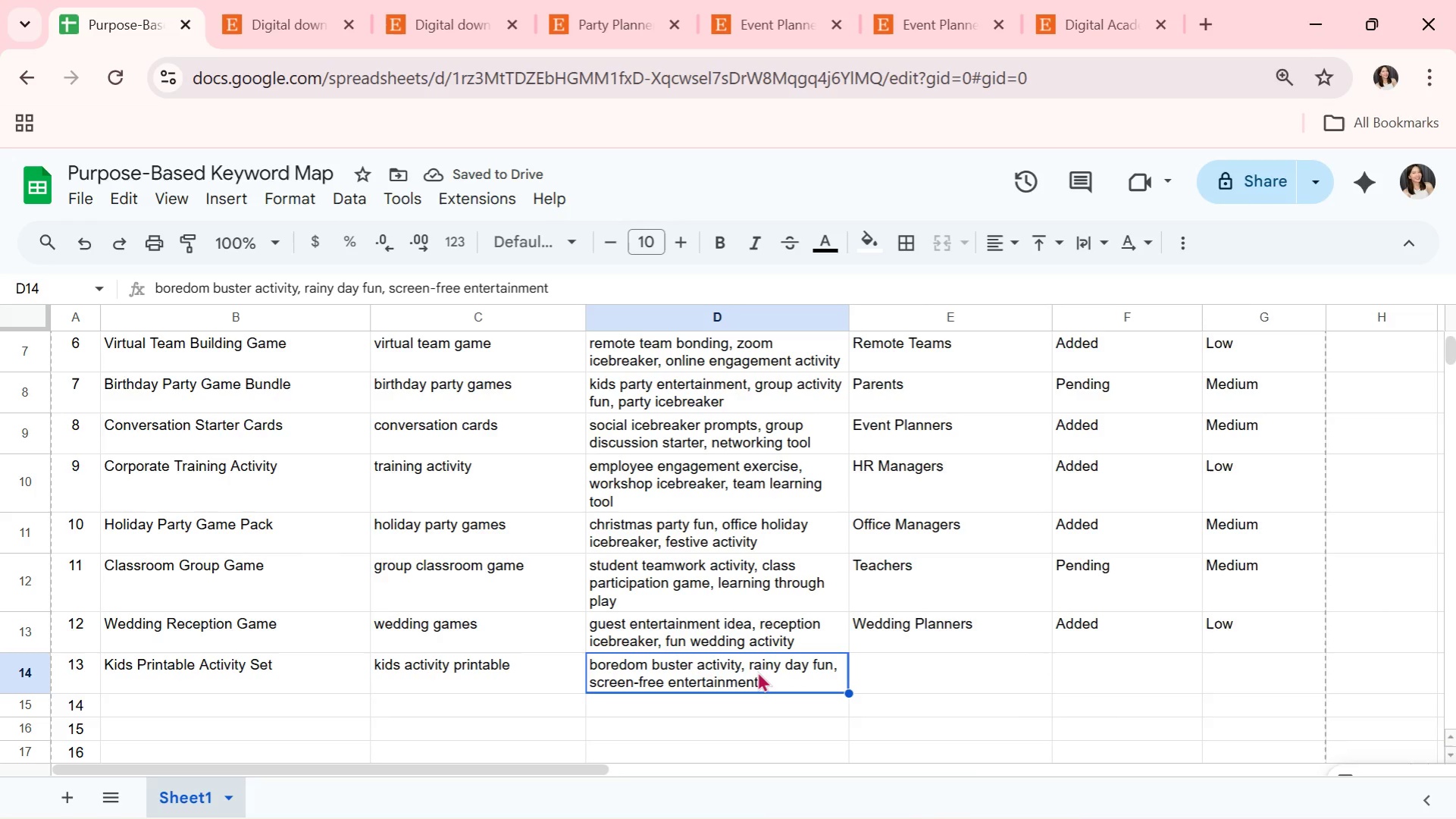 
left_click([925, 683])
 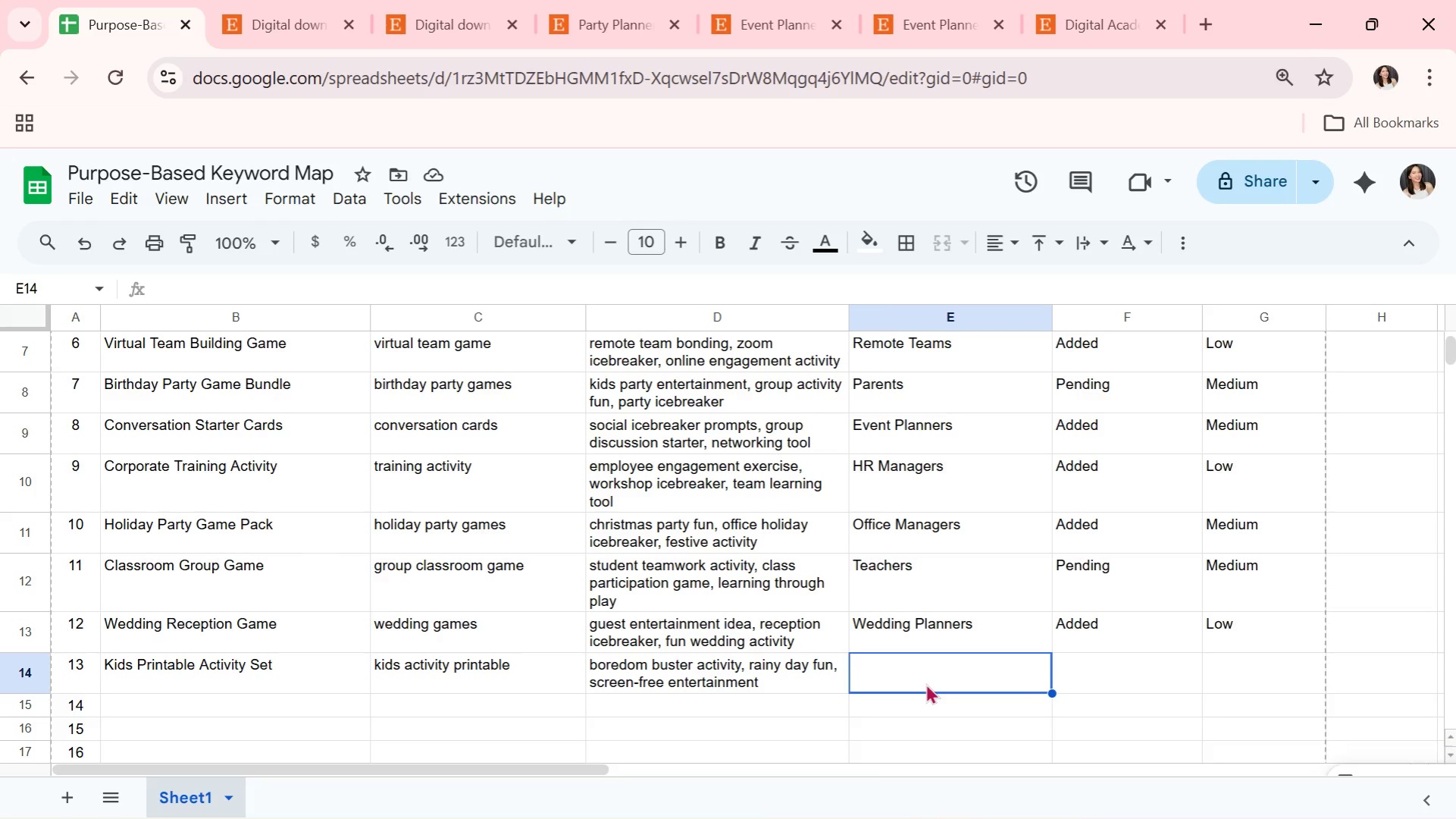 
type(Pare)
 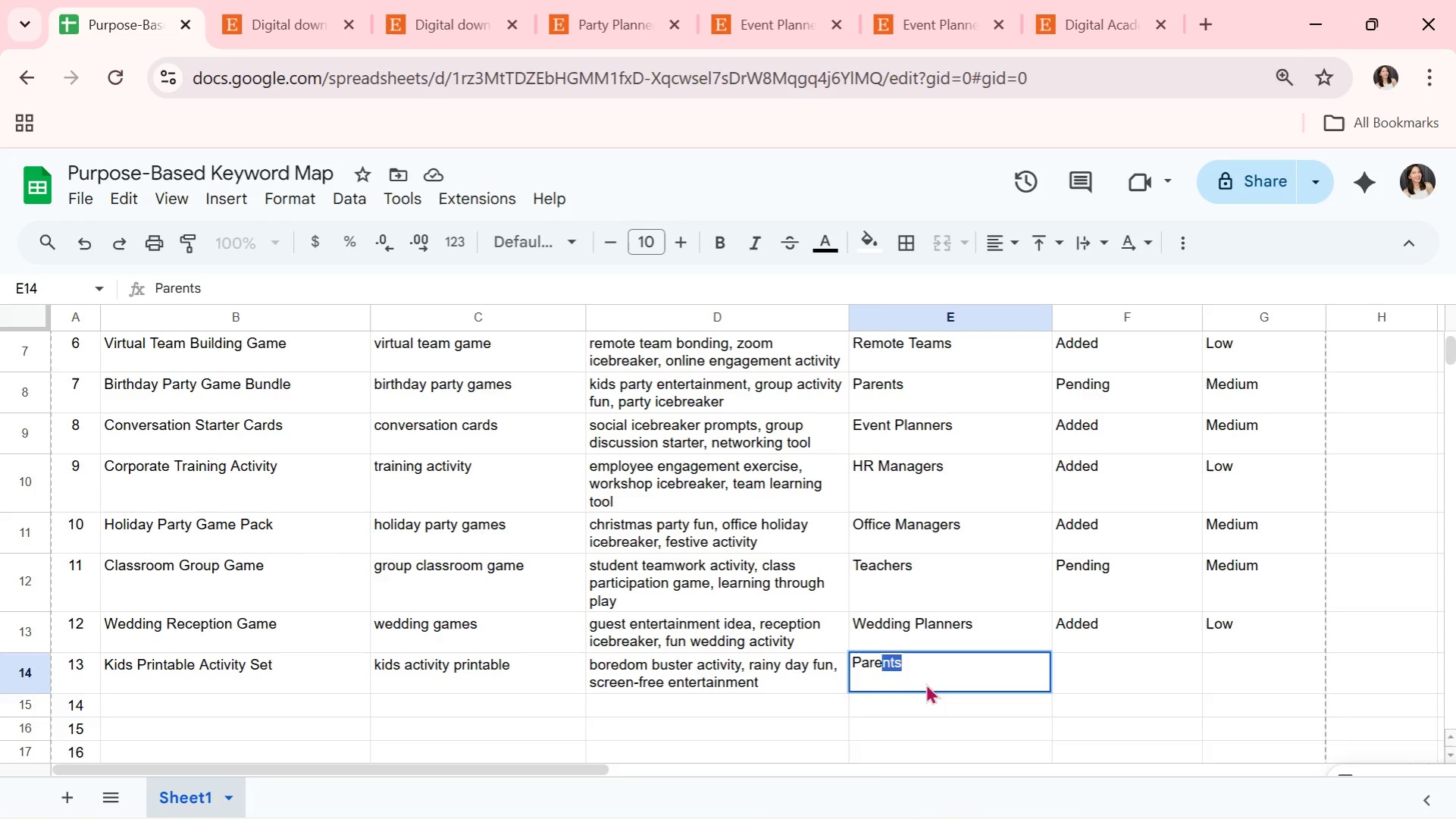 
key(Enter)
 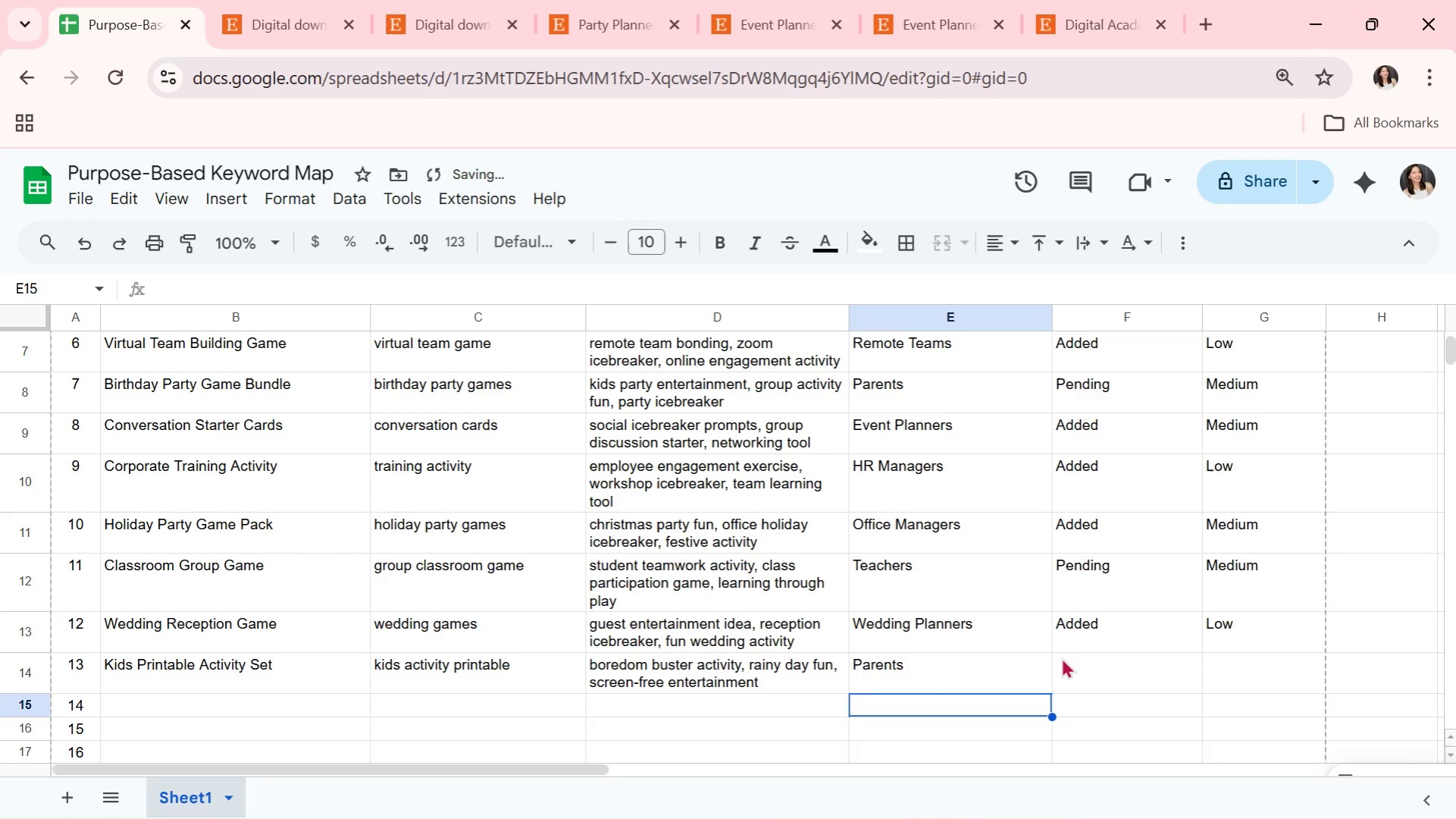 
left_click([1077, 657])
 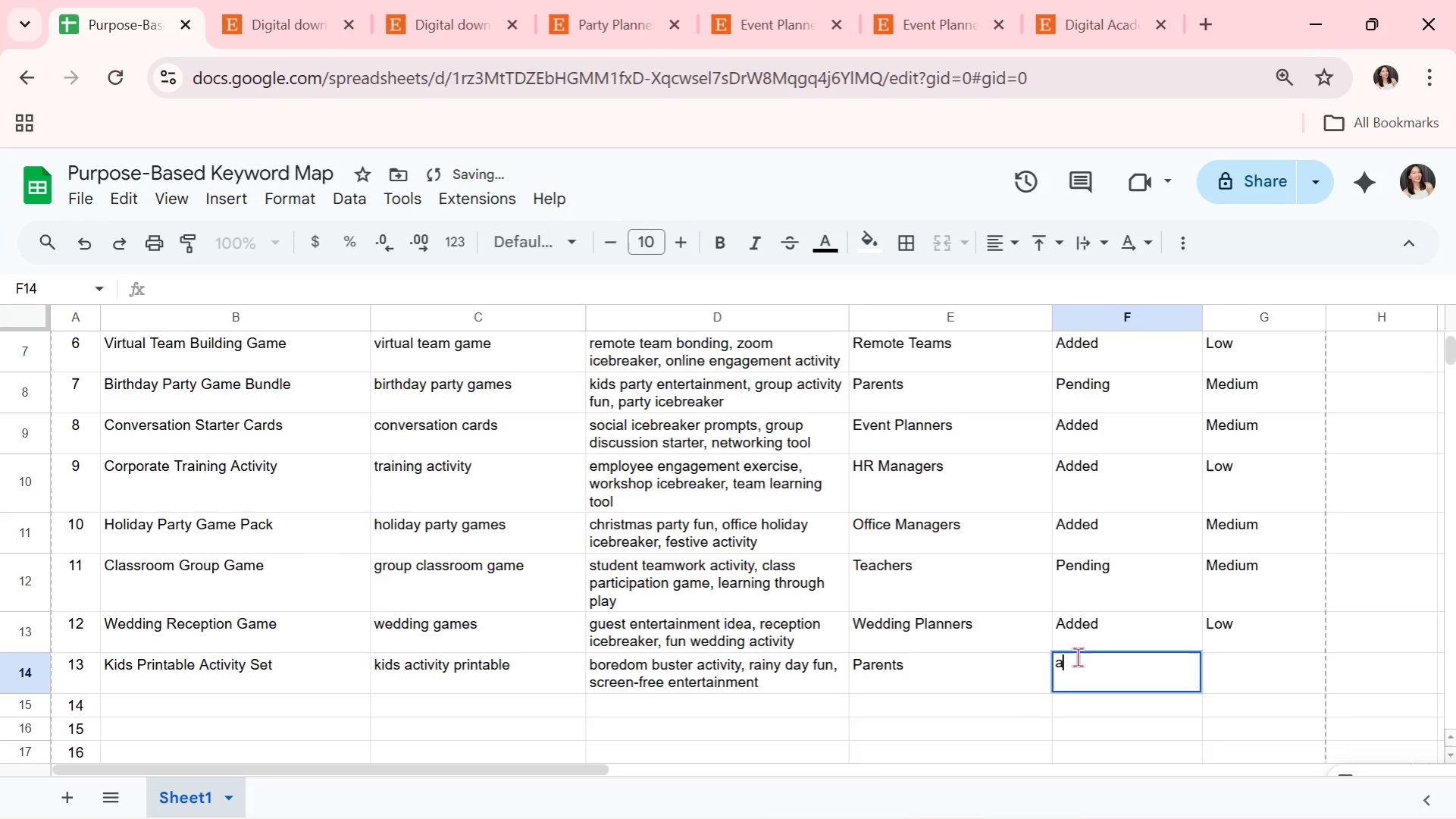 
key(A)
 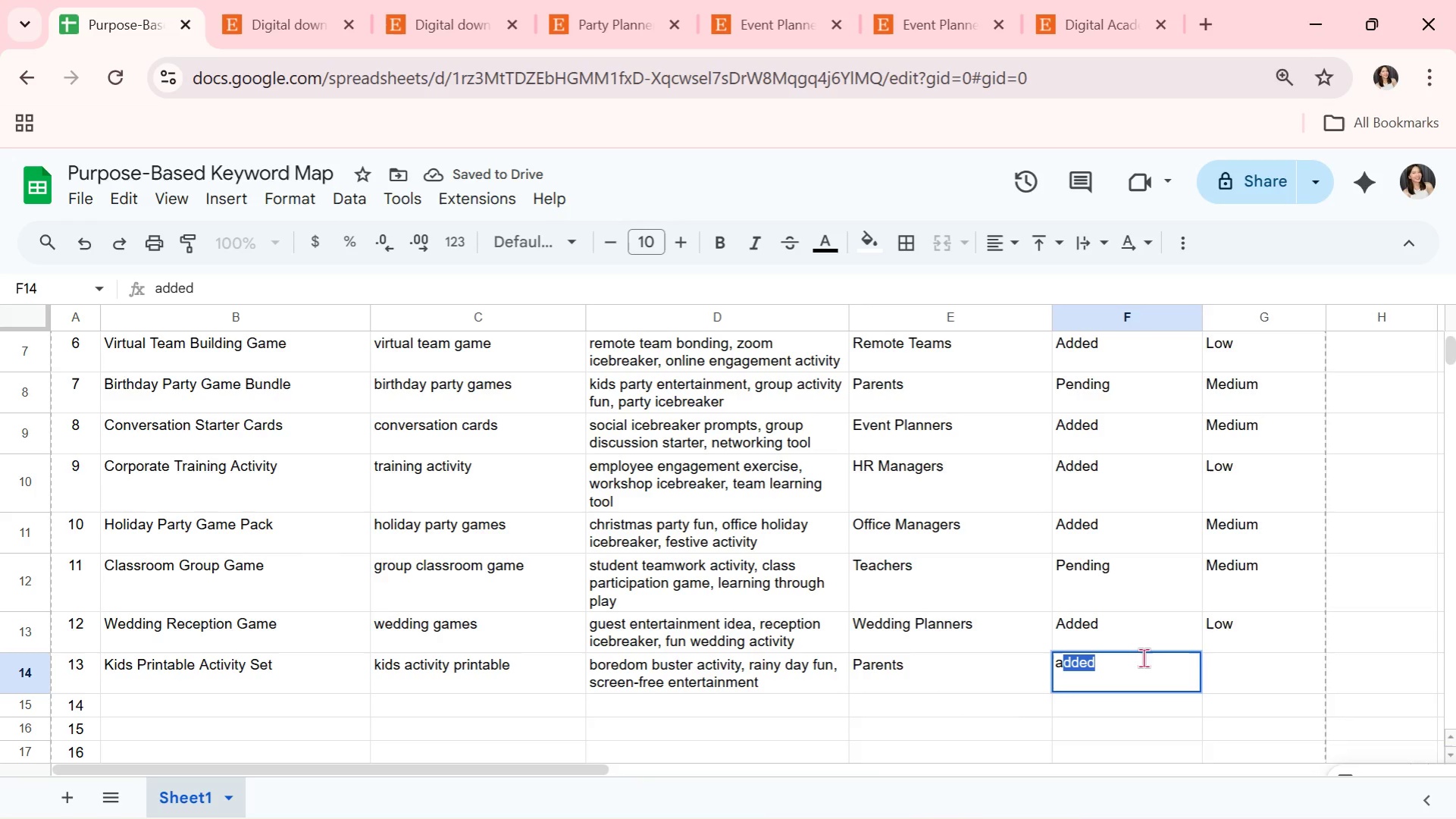 
key(ArrowRight)
 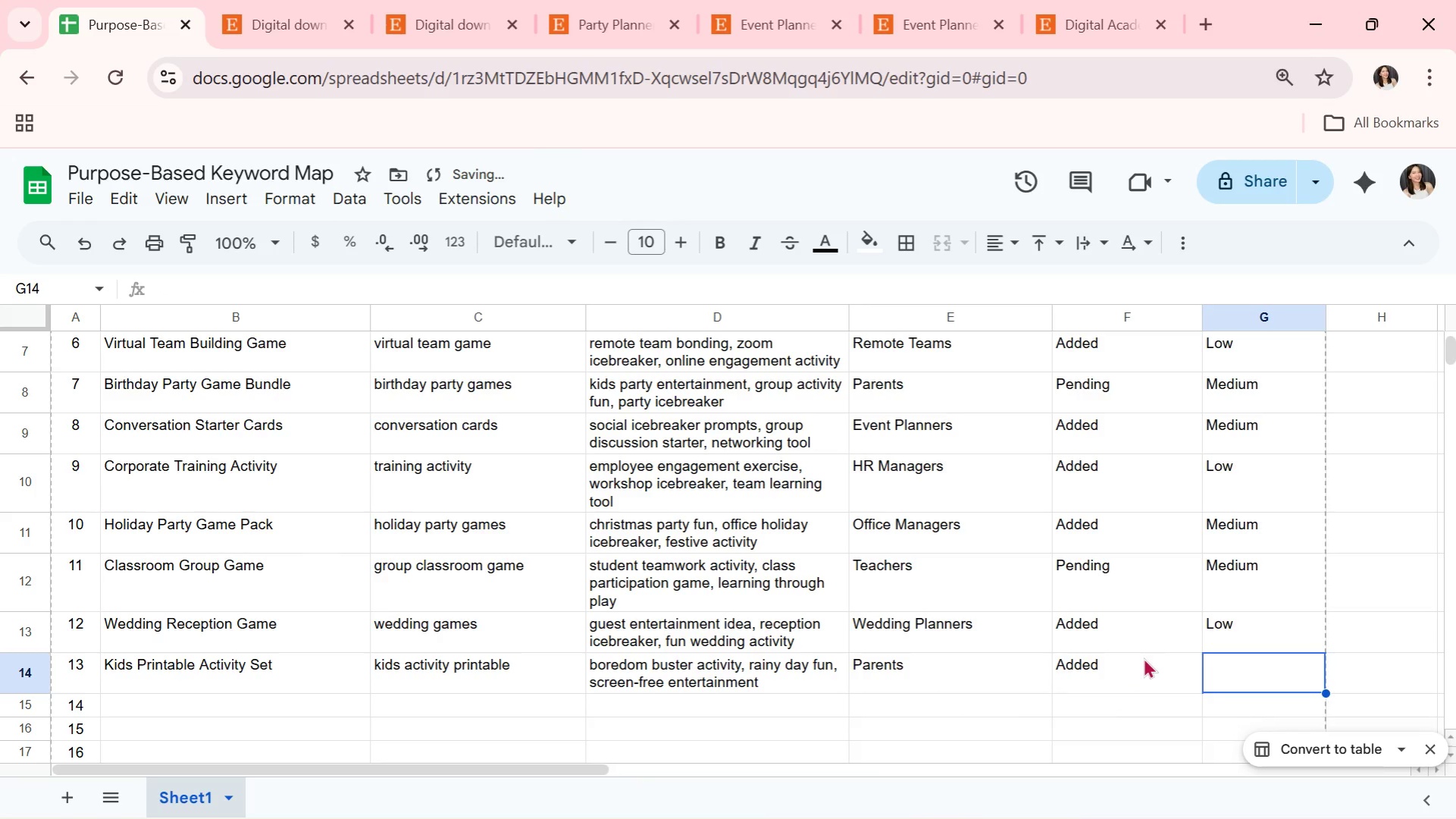 
key(M)
 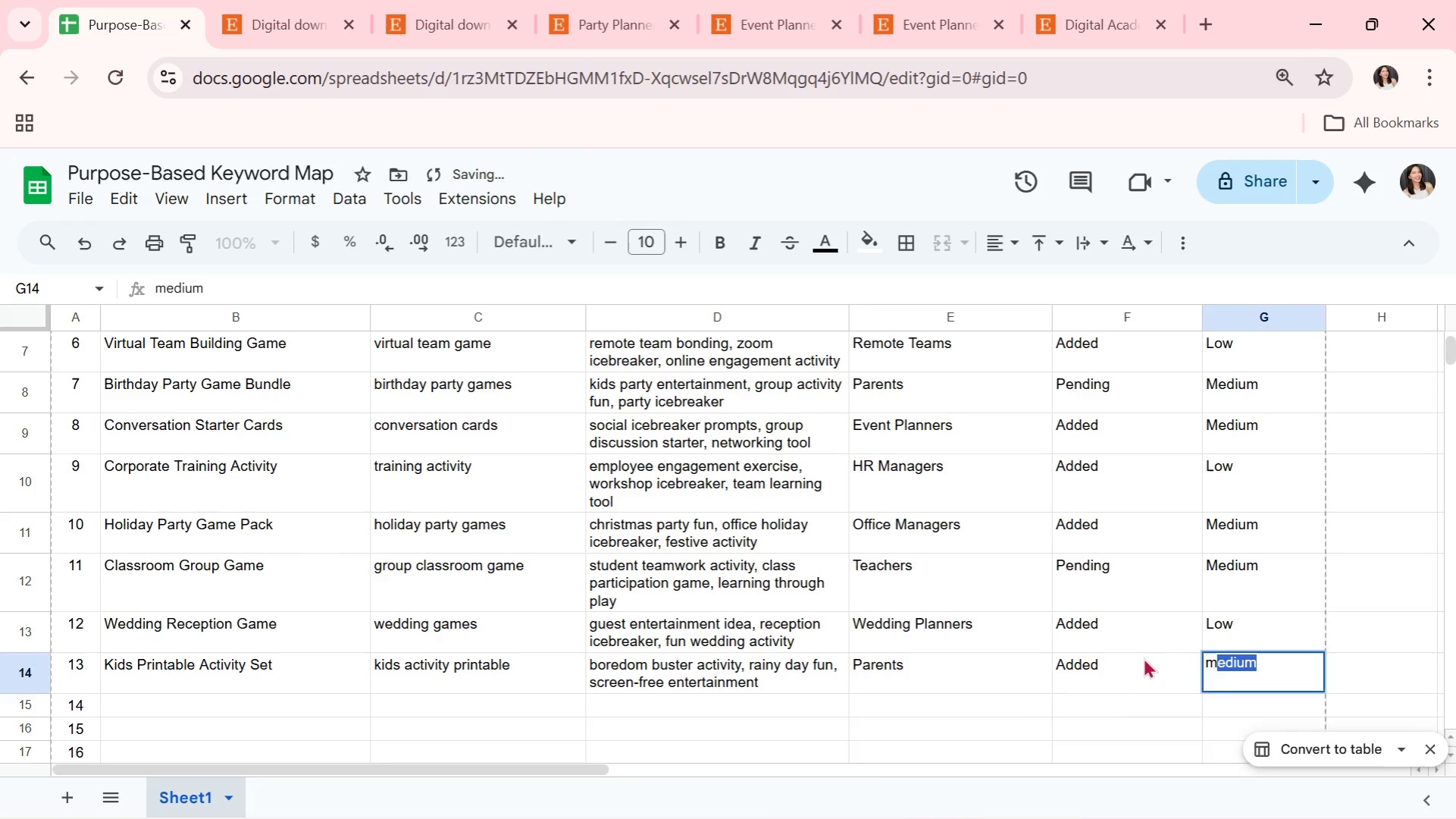 
key(Enter)
 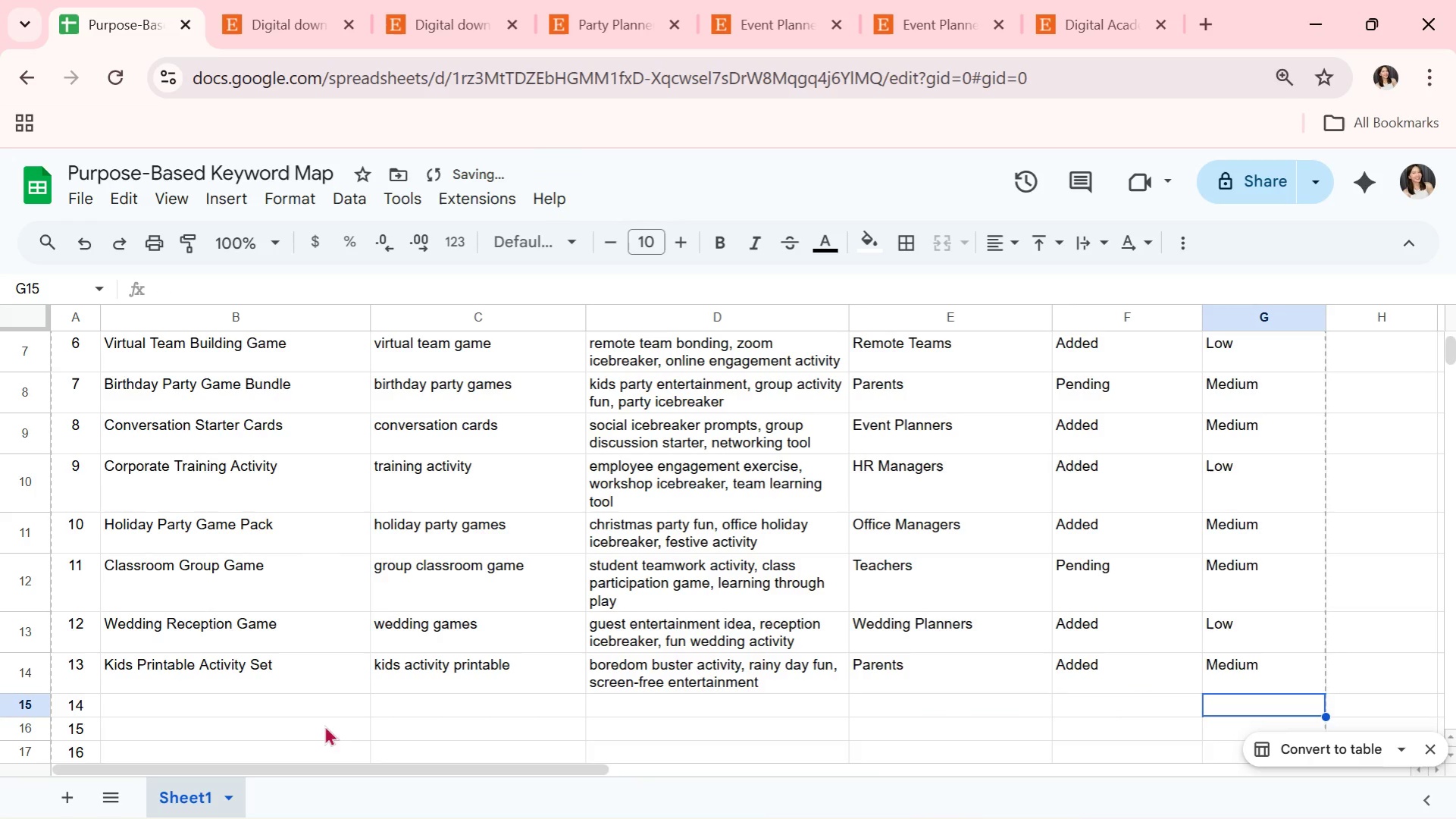 
left_click([290, 705])
 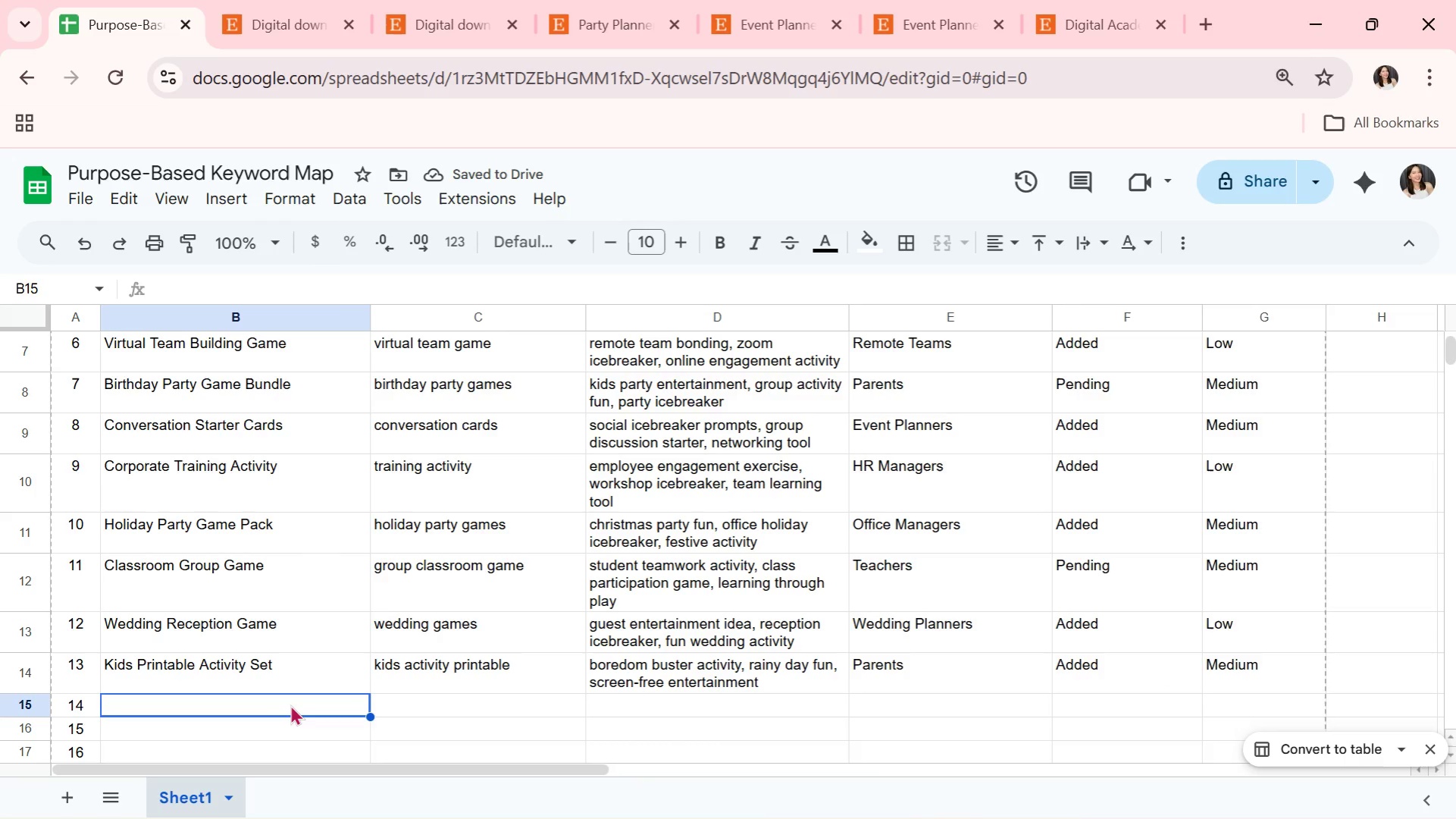 
type(Ta)
key(Backspace)
type(eam Meeting Icebreaker)
 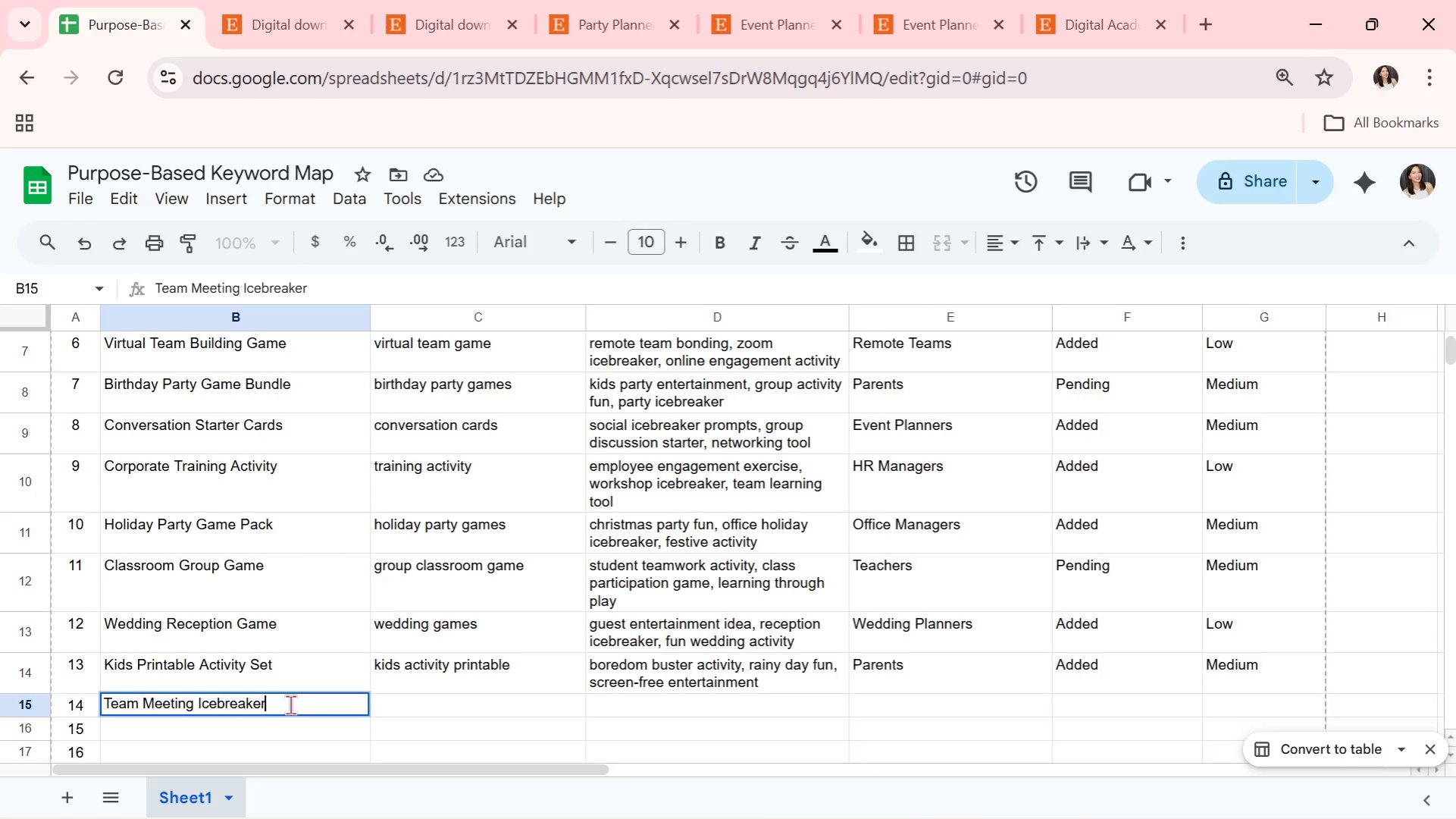 
key(ArrowRight)